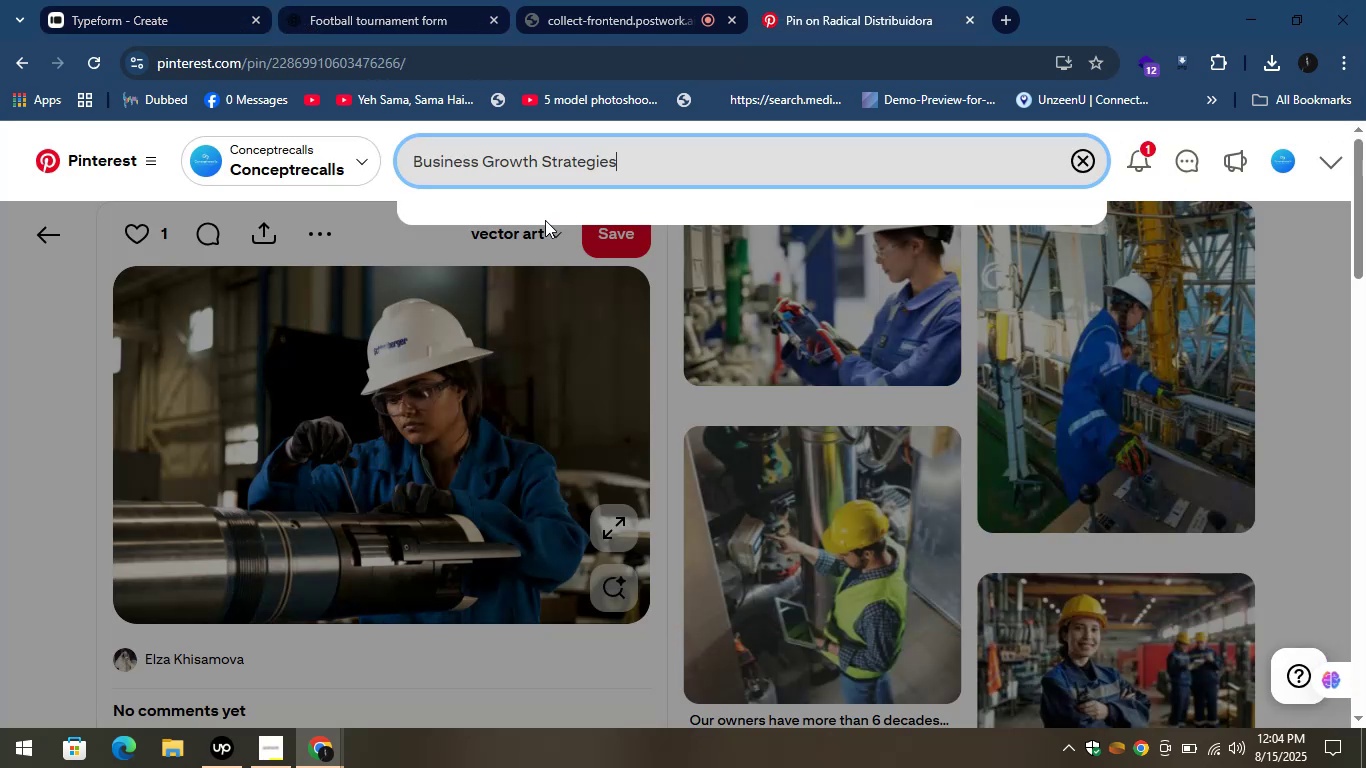 
key(Enter)
 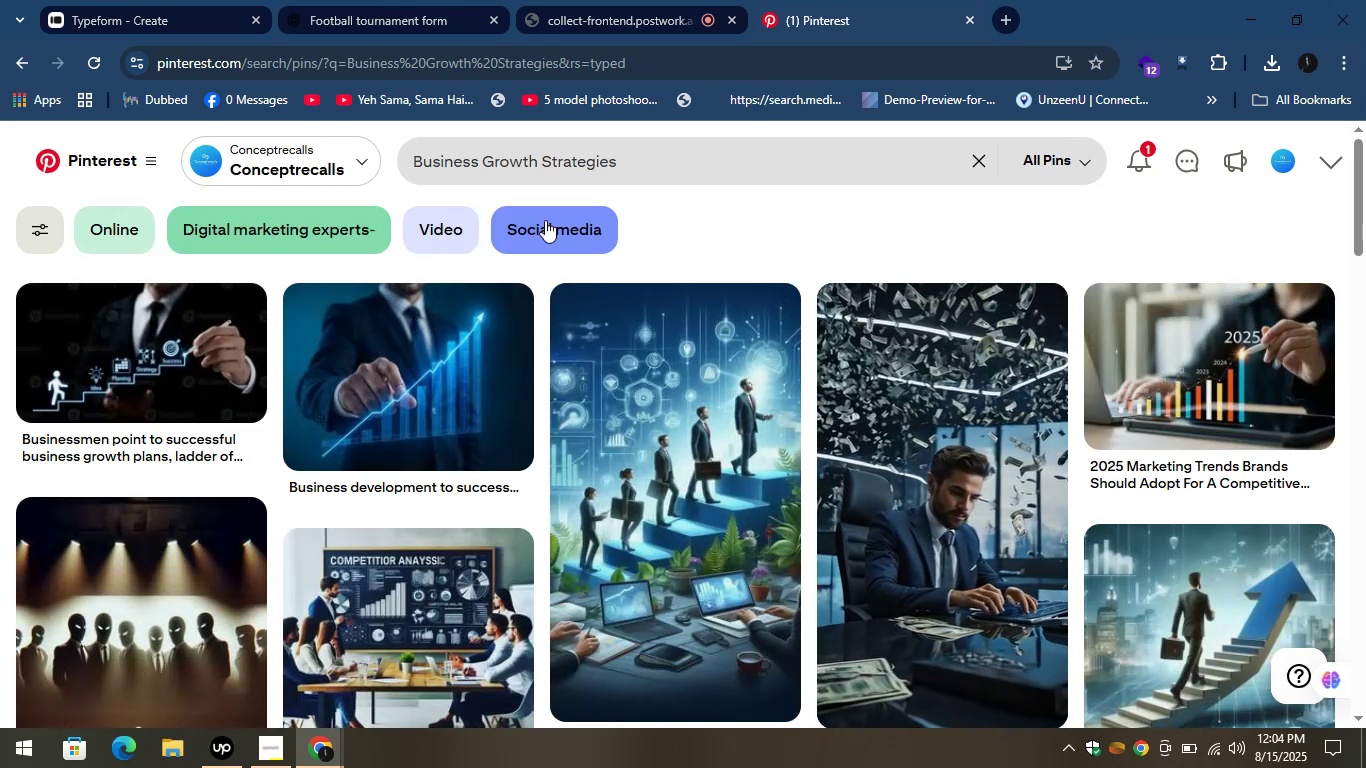 
wait(7.54)
 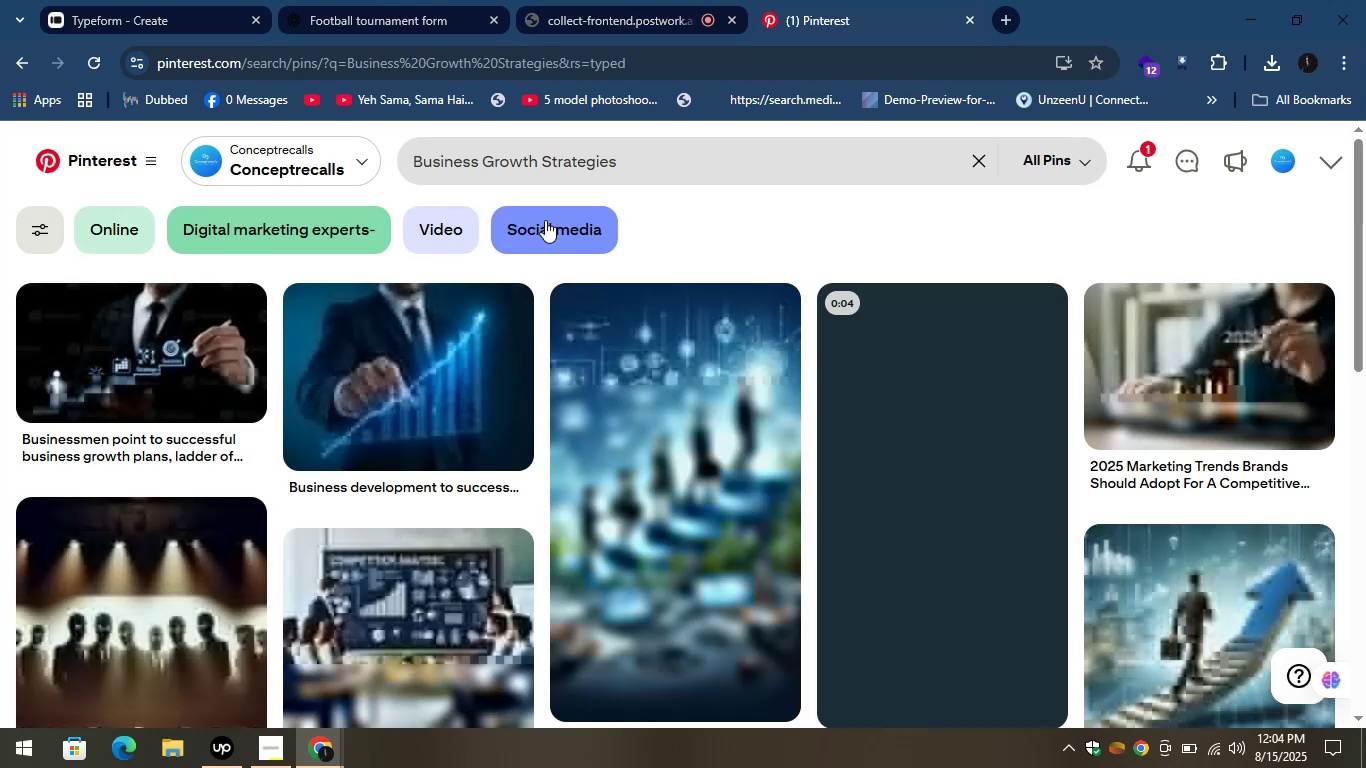 
scroll: coordinate [391, 522], scroll_direction: up, amount: 7.0
 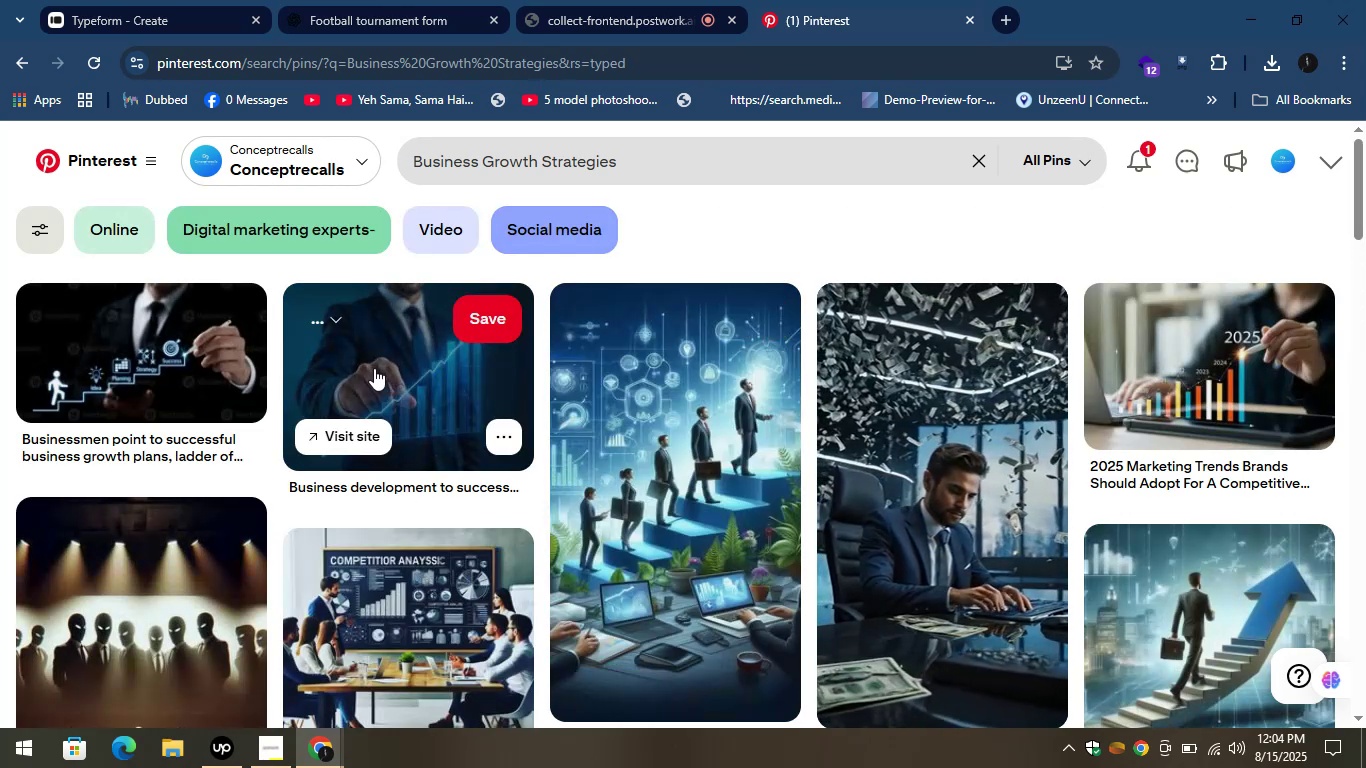 
left_click([374, 368])
 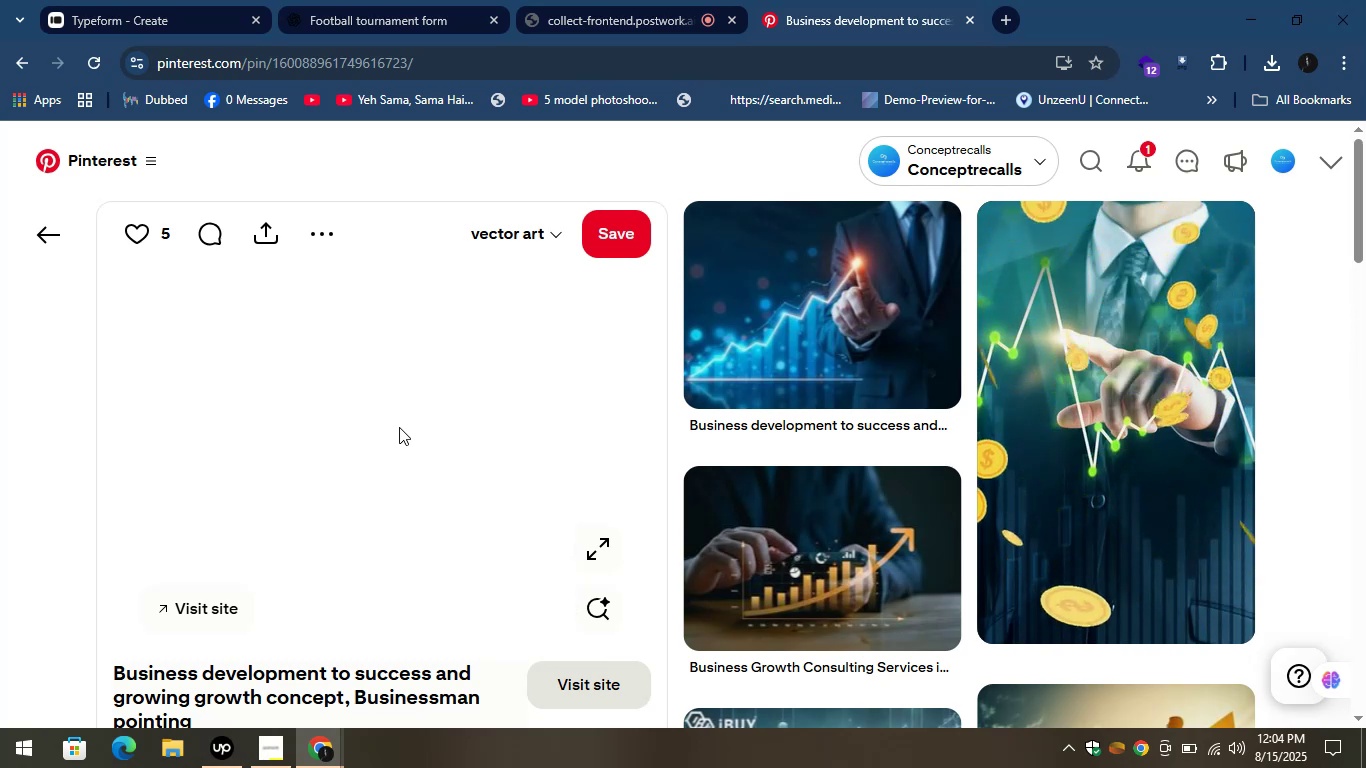 
wait(11.42)
 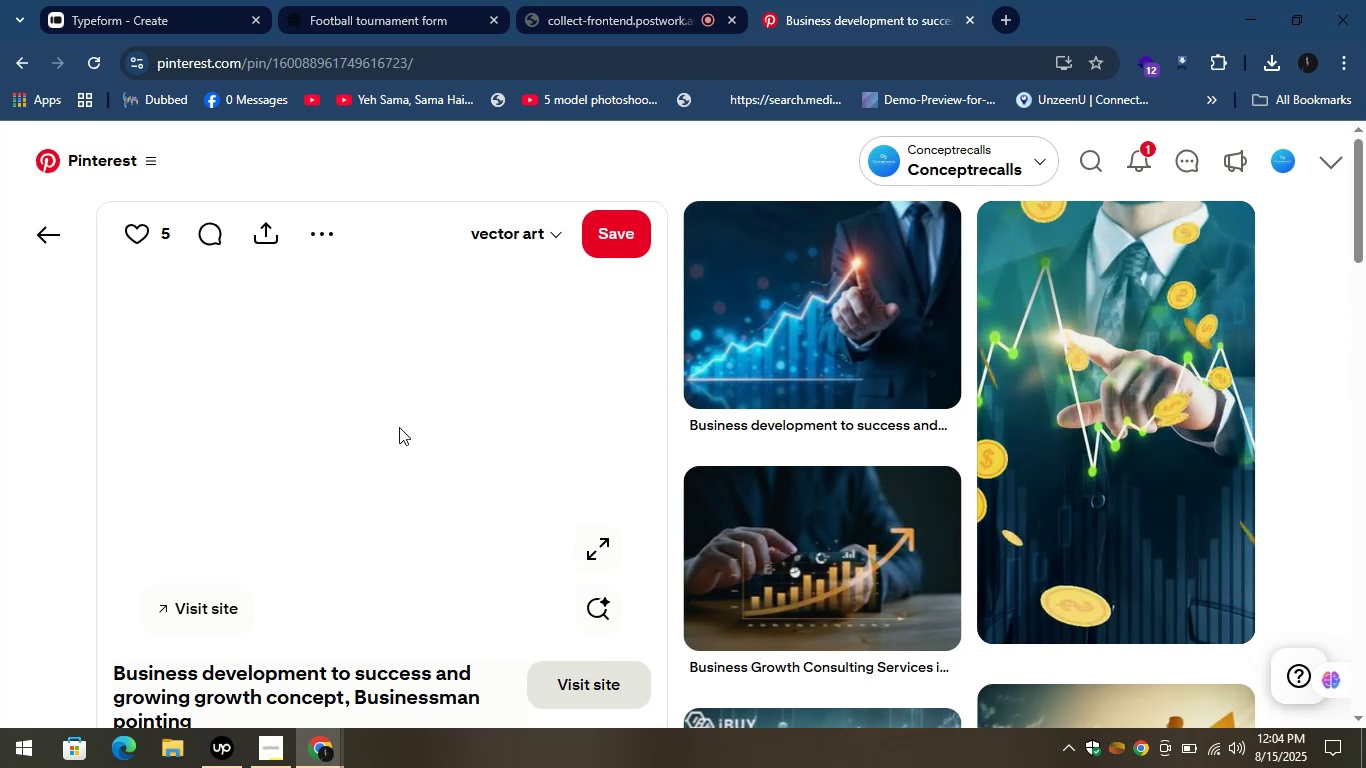 
scroll: coordinate [540, 542], scroll_direction: up, amount: 3.0
 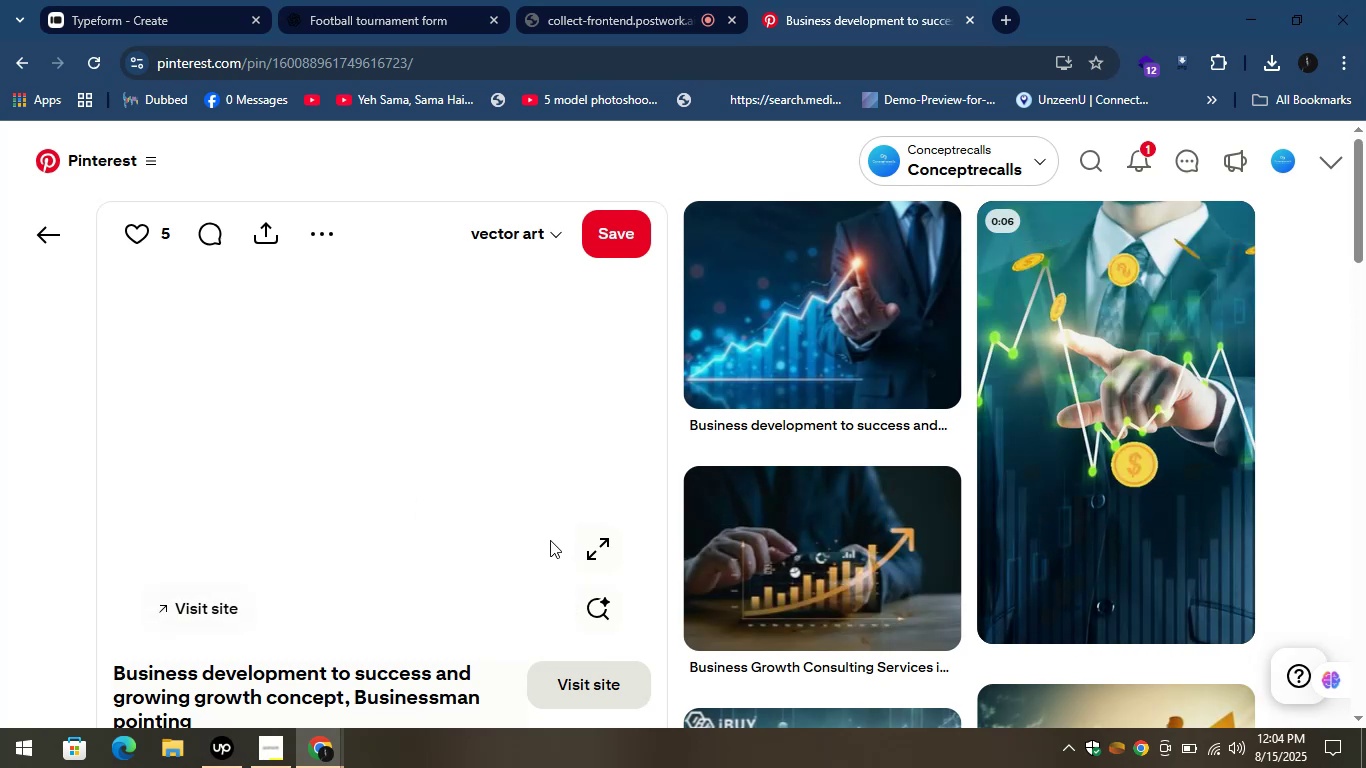 
scroll: coordinate [636, 589], scroll_direction: down, amount: 7.0
 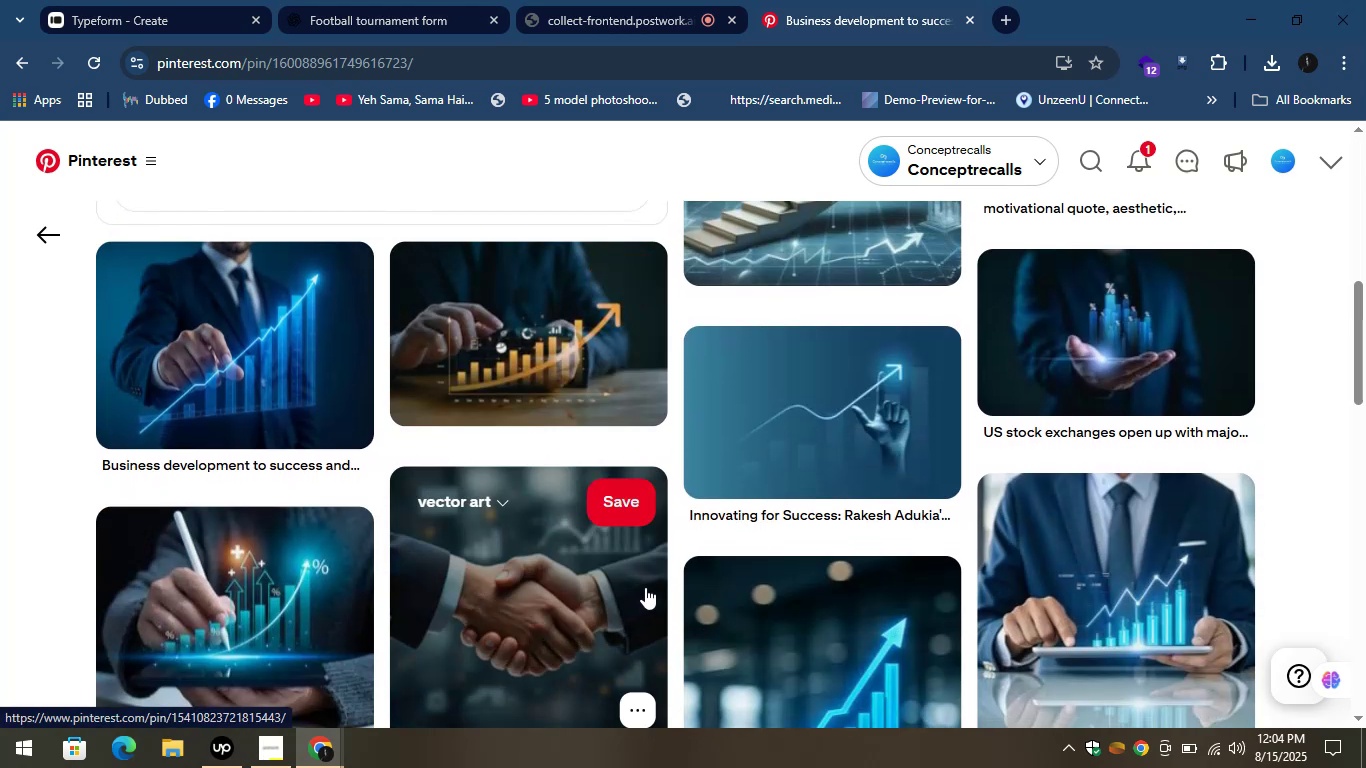 
scroll: coordinate [687, 619], scroll_direction: up, amount: 10.0
 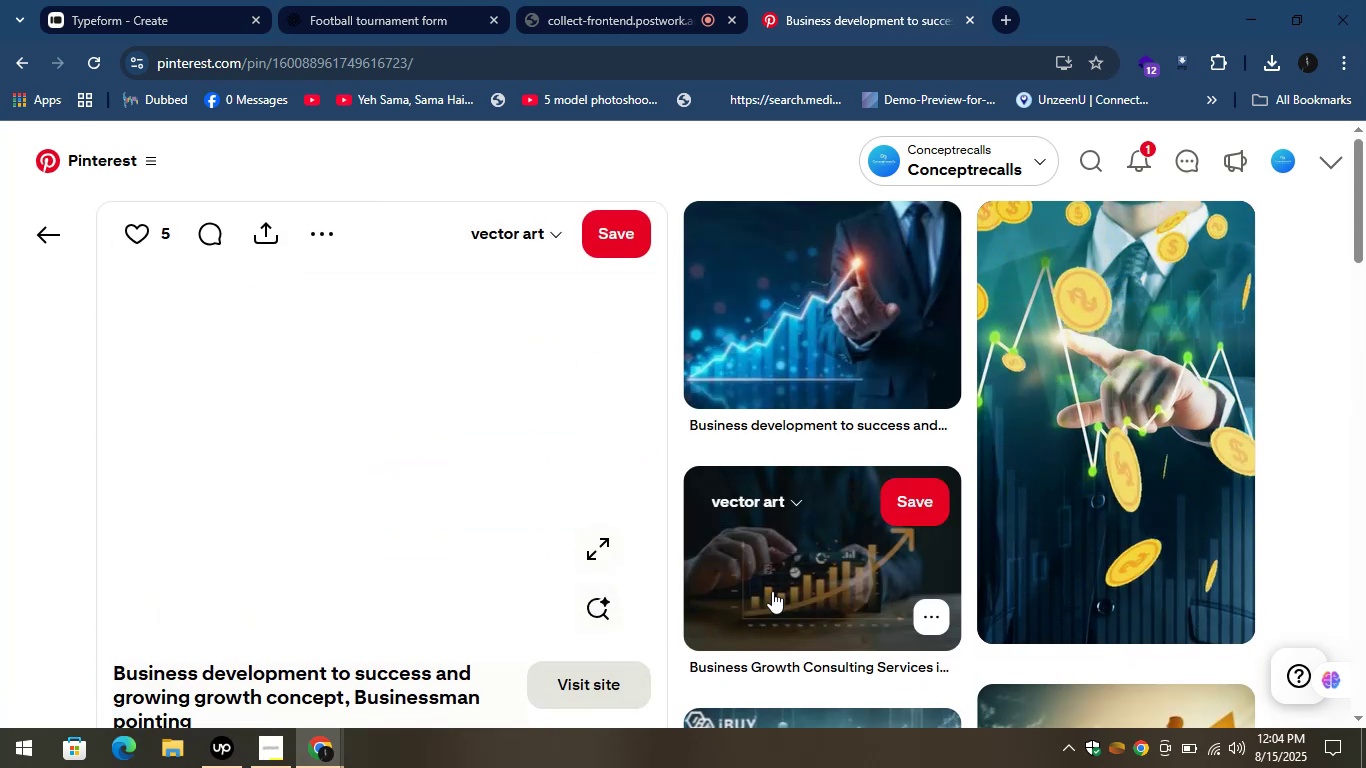 
left_click([766, 578])
 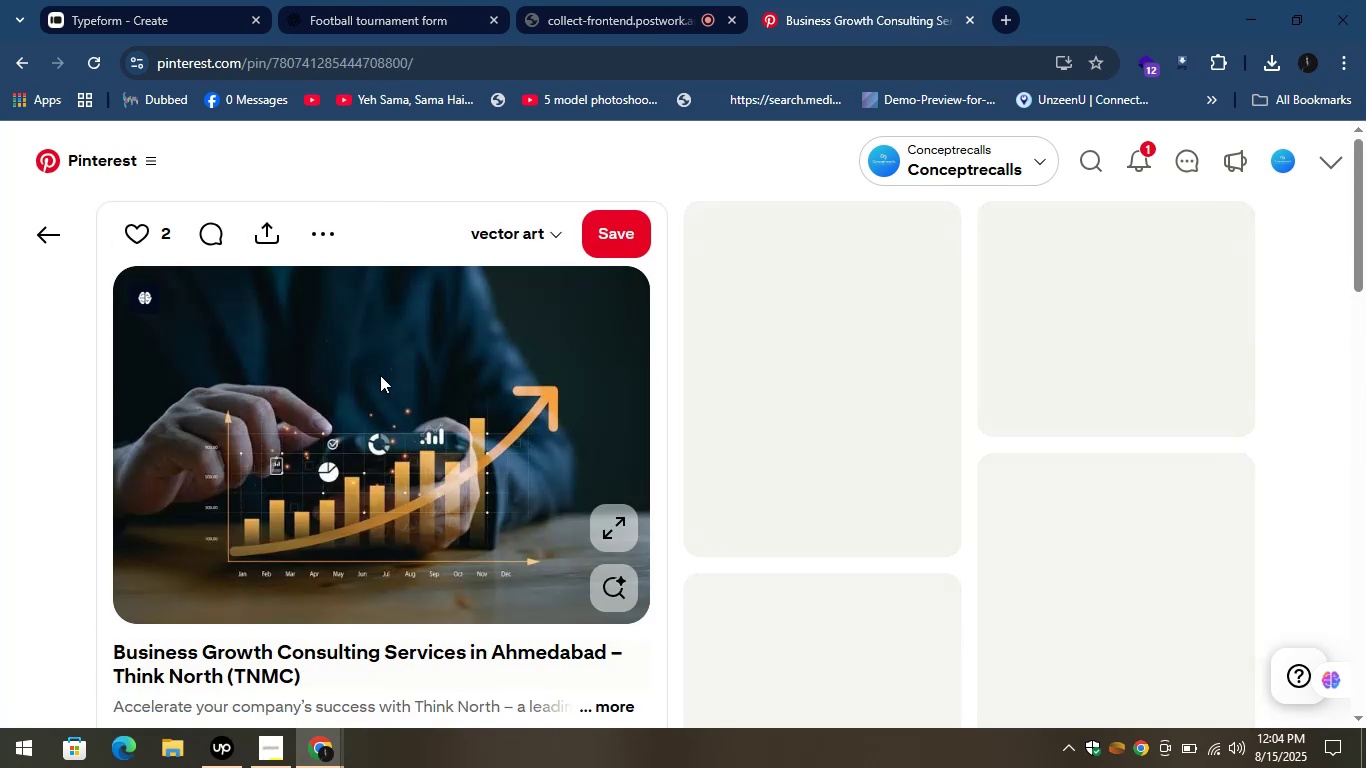 
right_click([360, 405])
 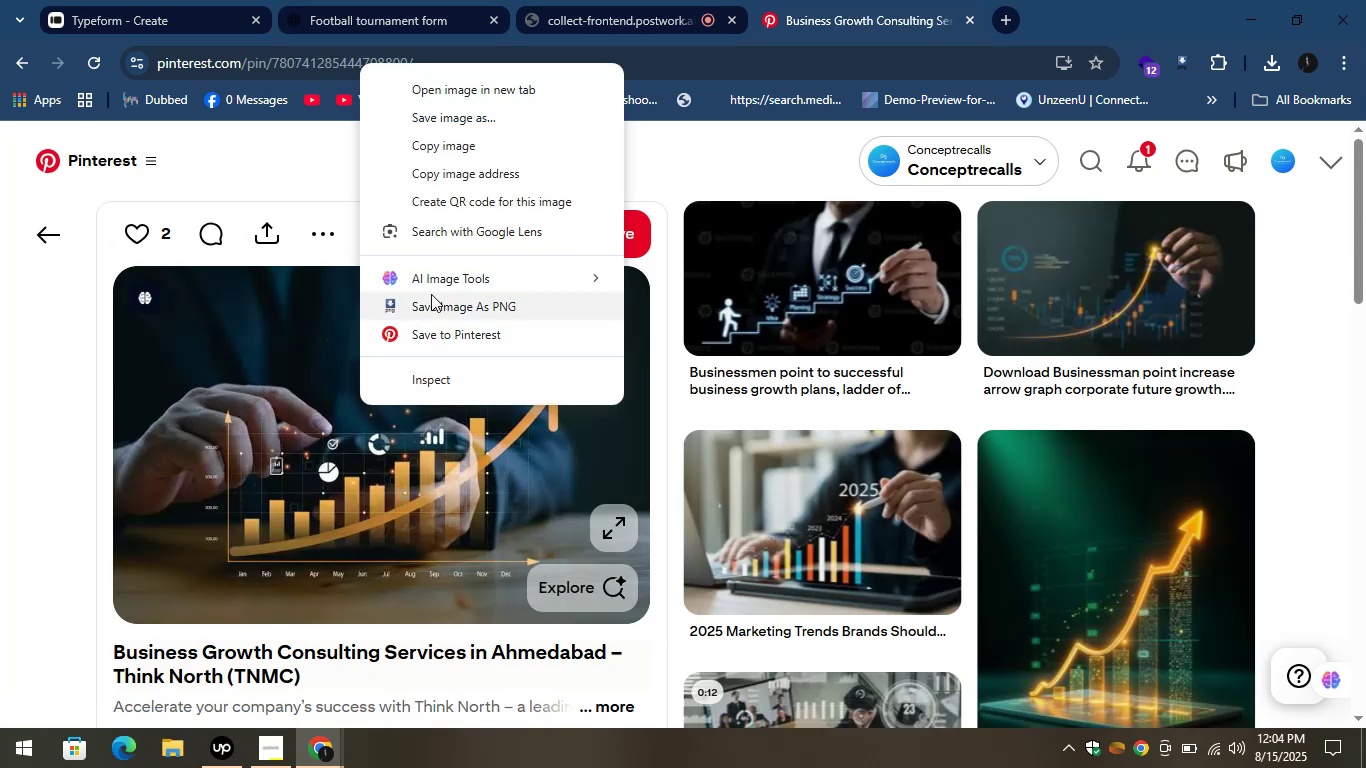 
left_click([433, 306])
 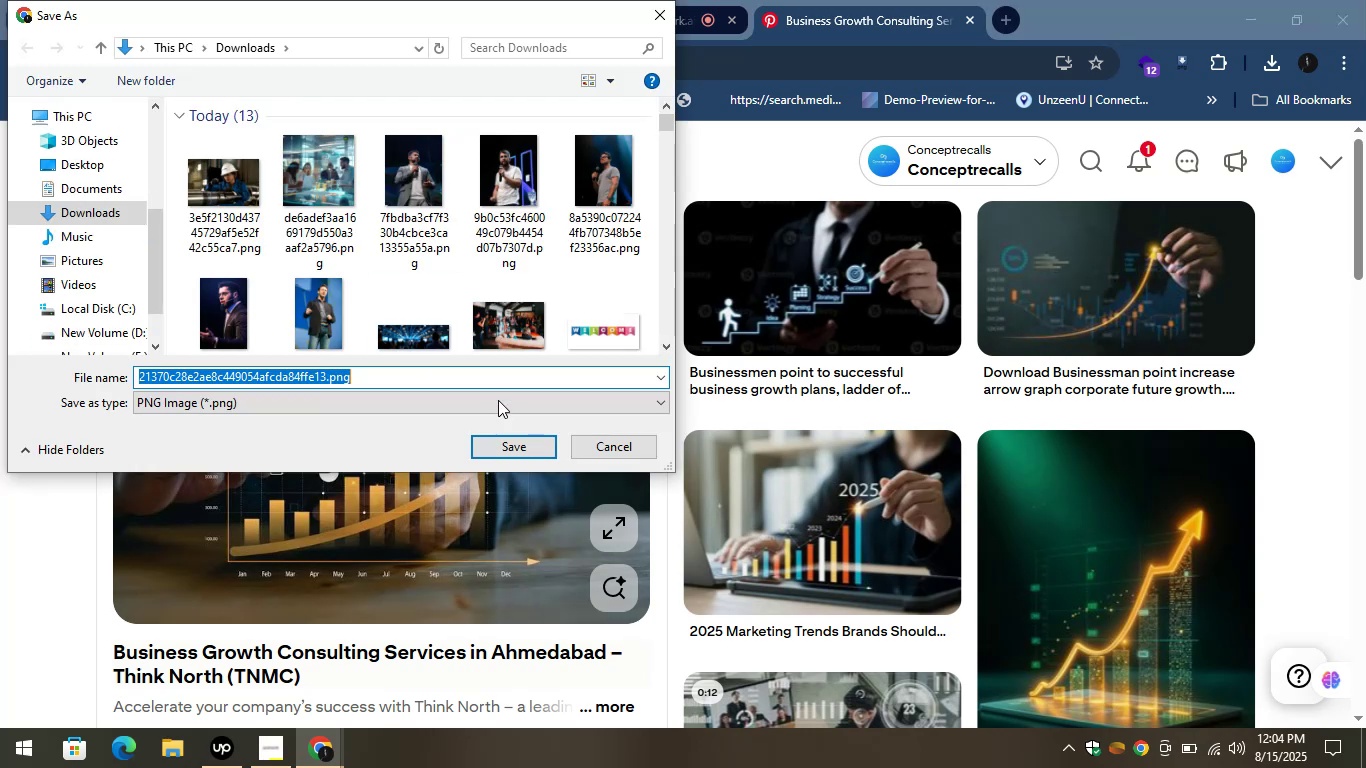 
left_click([527, 448])
 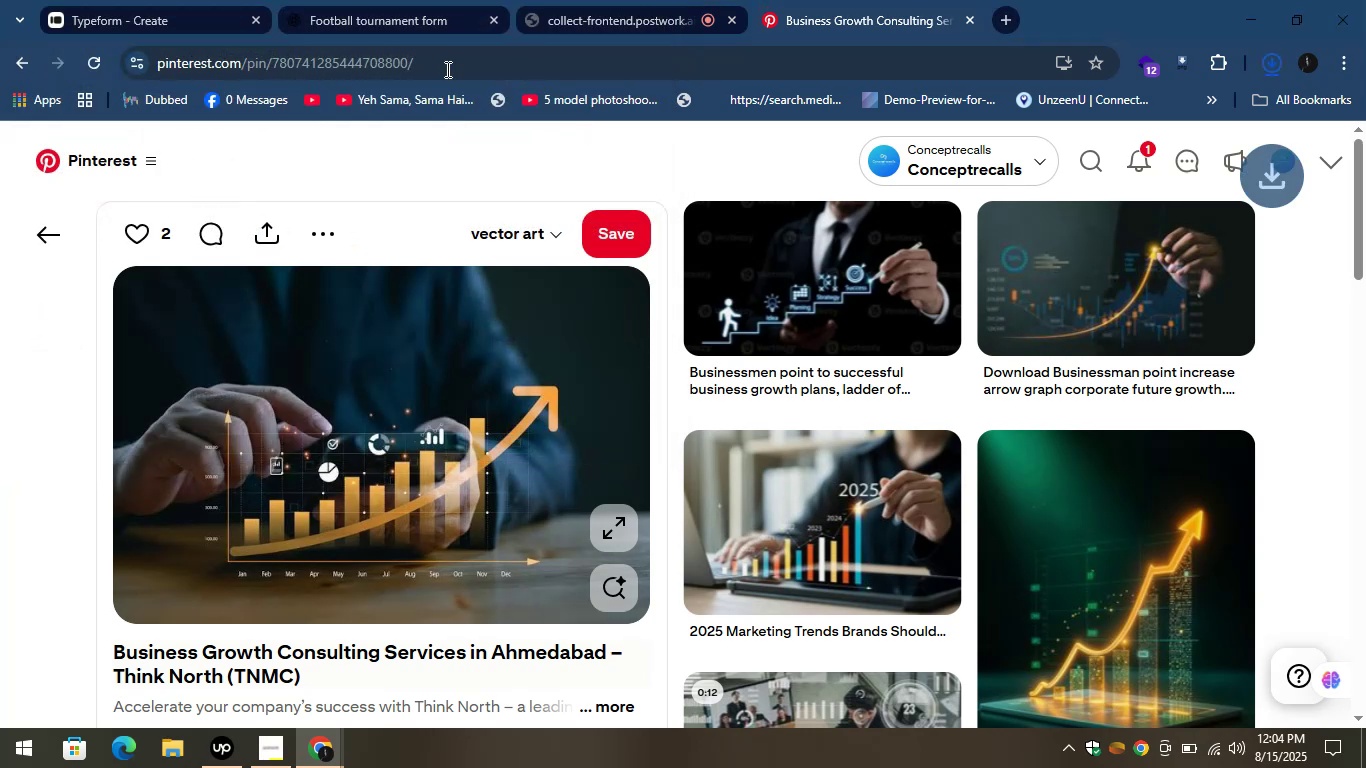 
left_click([131, 0])
 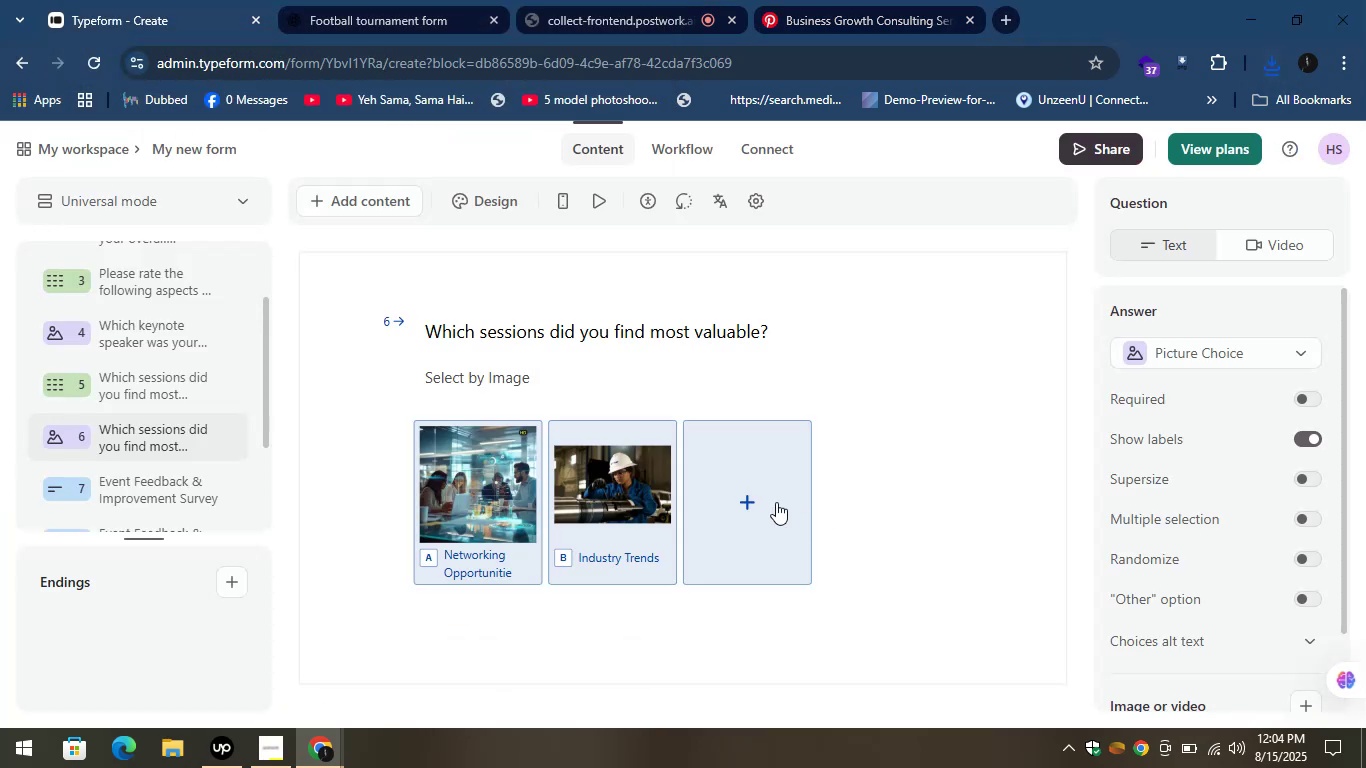 
left_click([739, 490])
 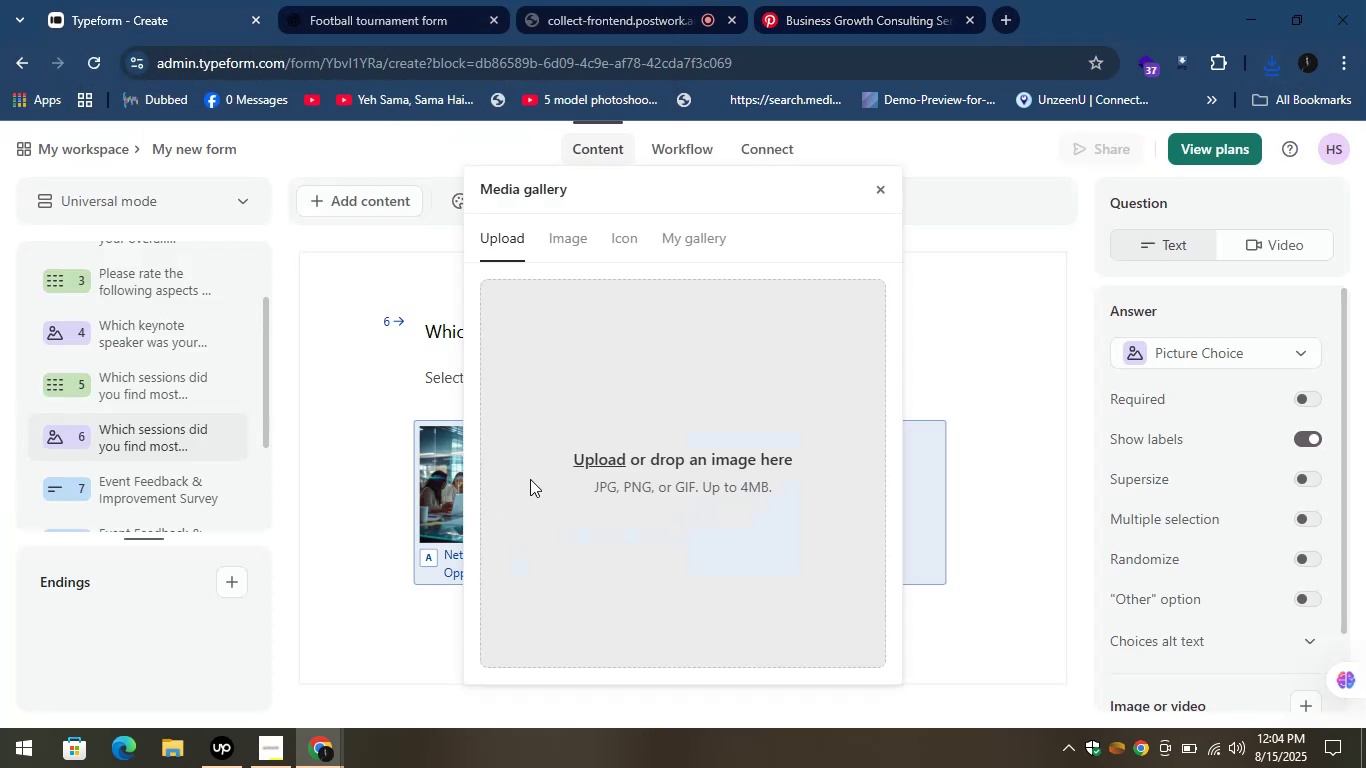 
left_click([592, 459])
 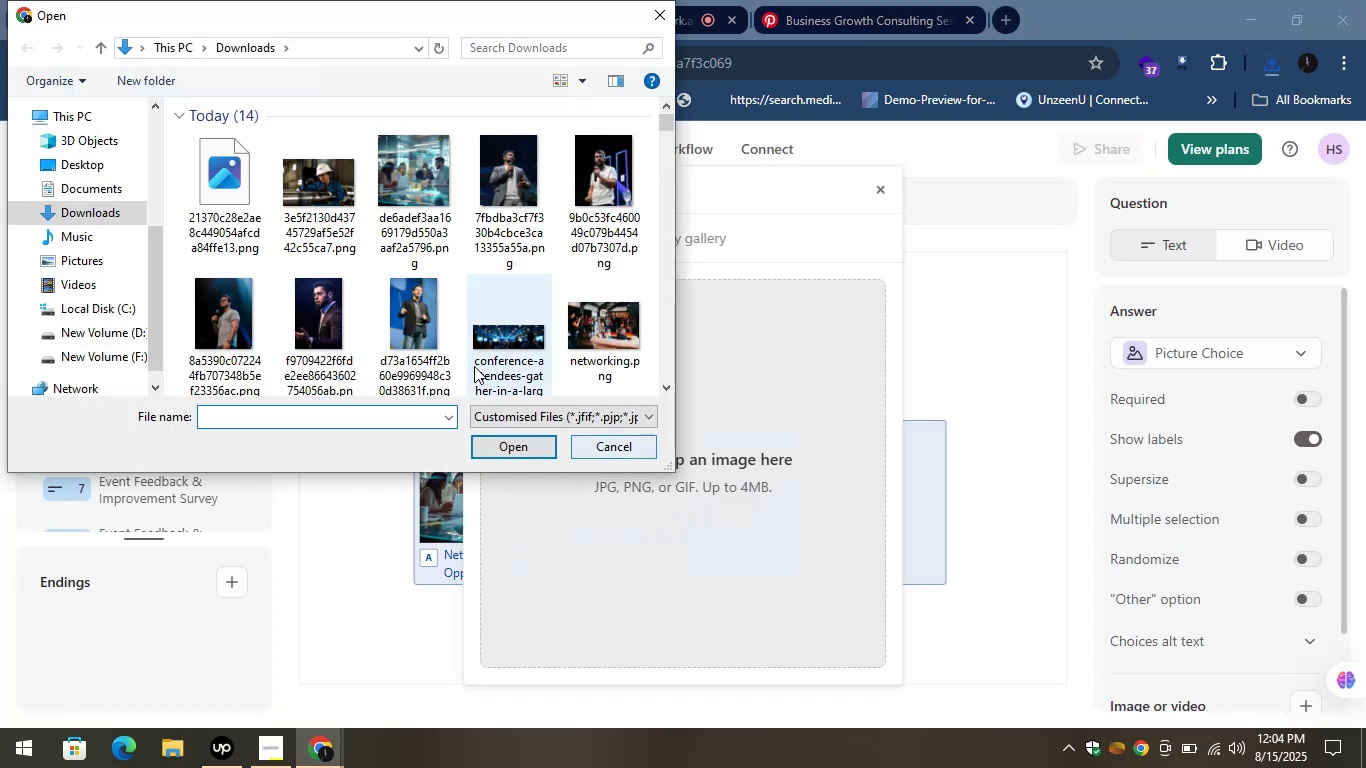 
left_click([217, 176])
 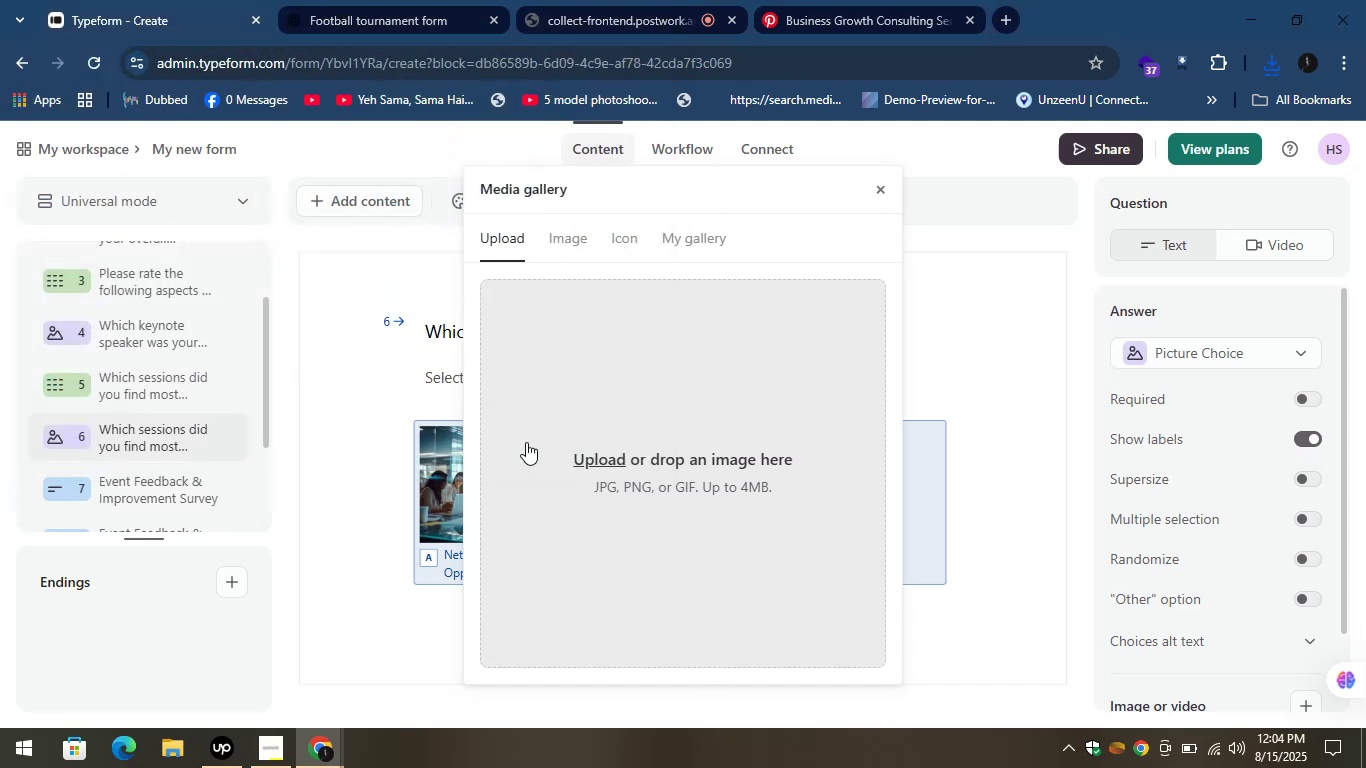 
mouse_move([701, 423])
 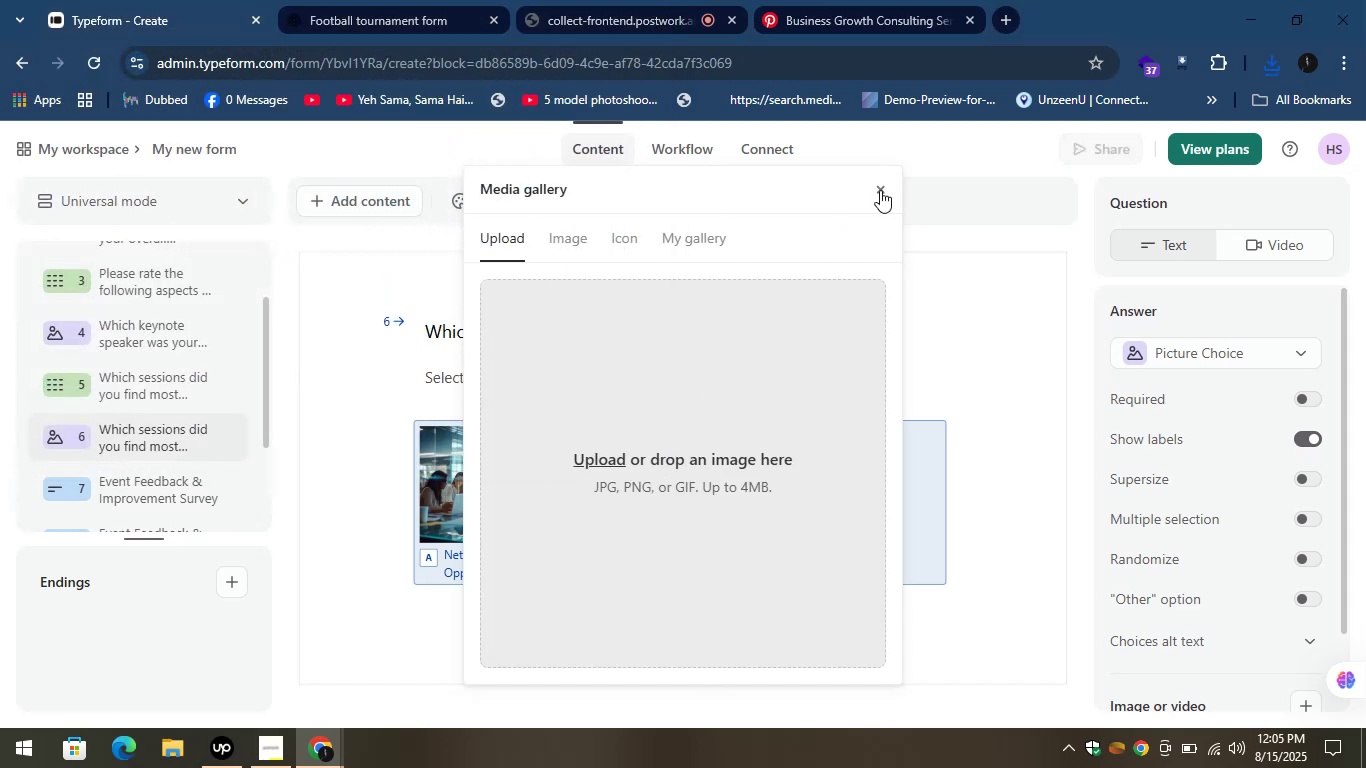 
left_click([883, 188])
 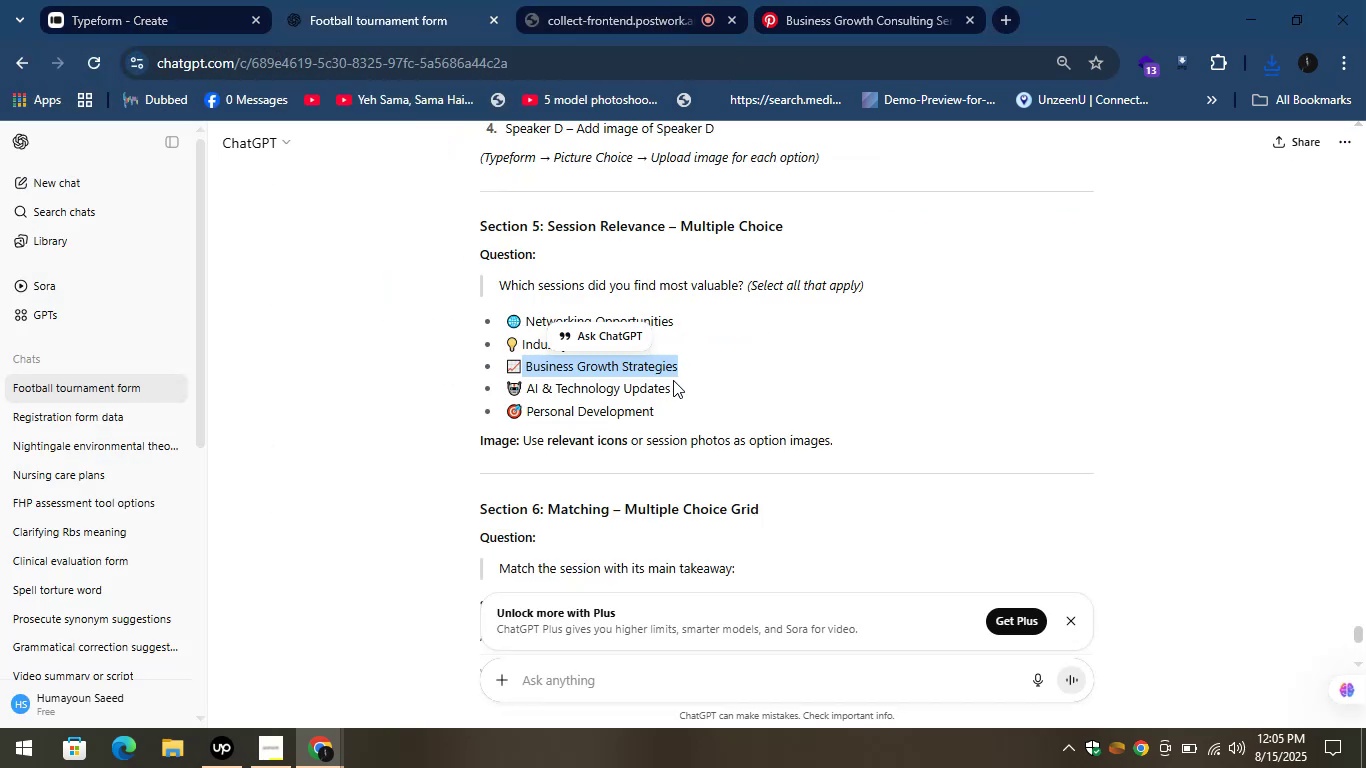 
right_click([655, 368])
 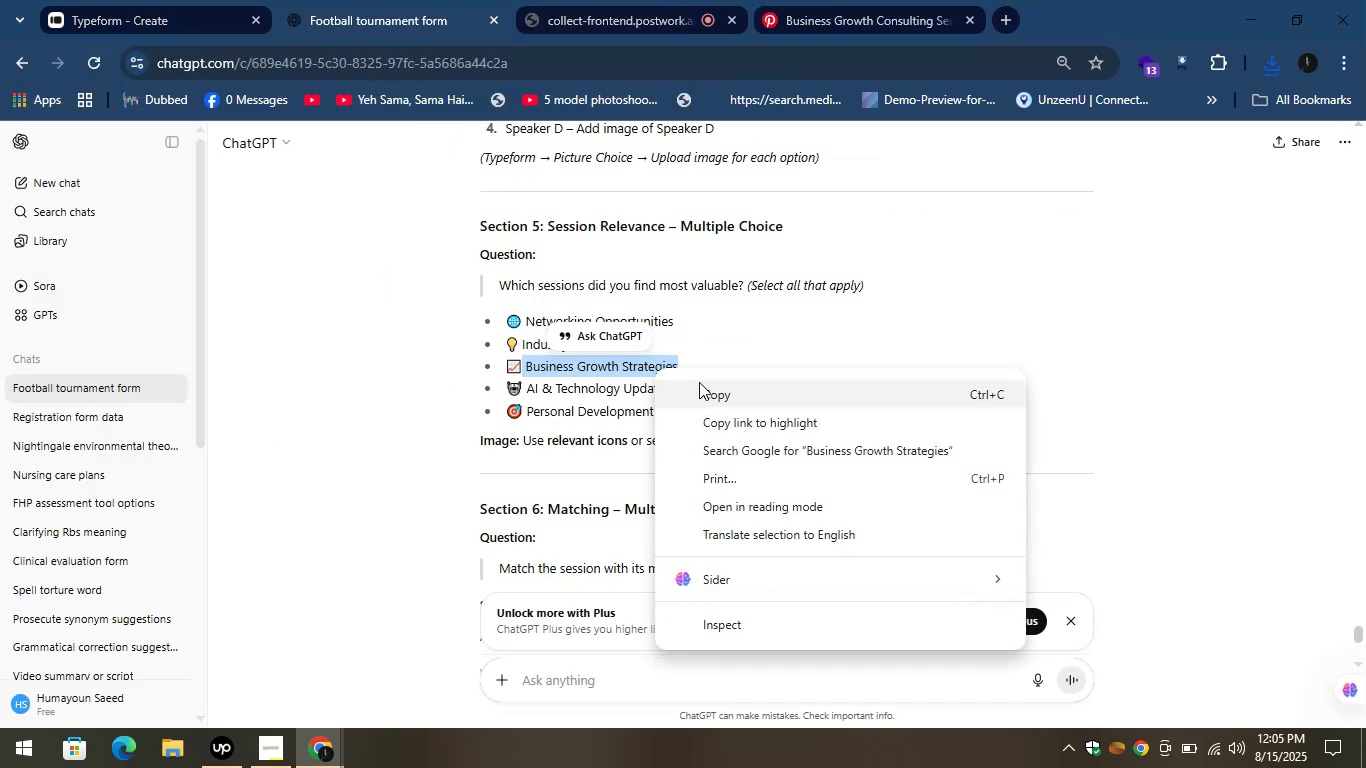 
left_click([703, 391])
 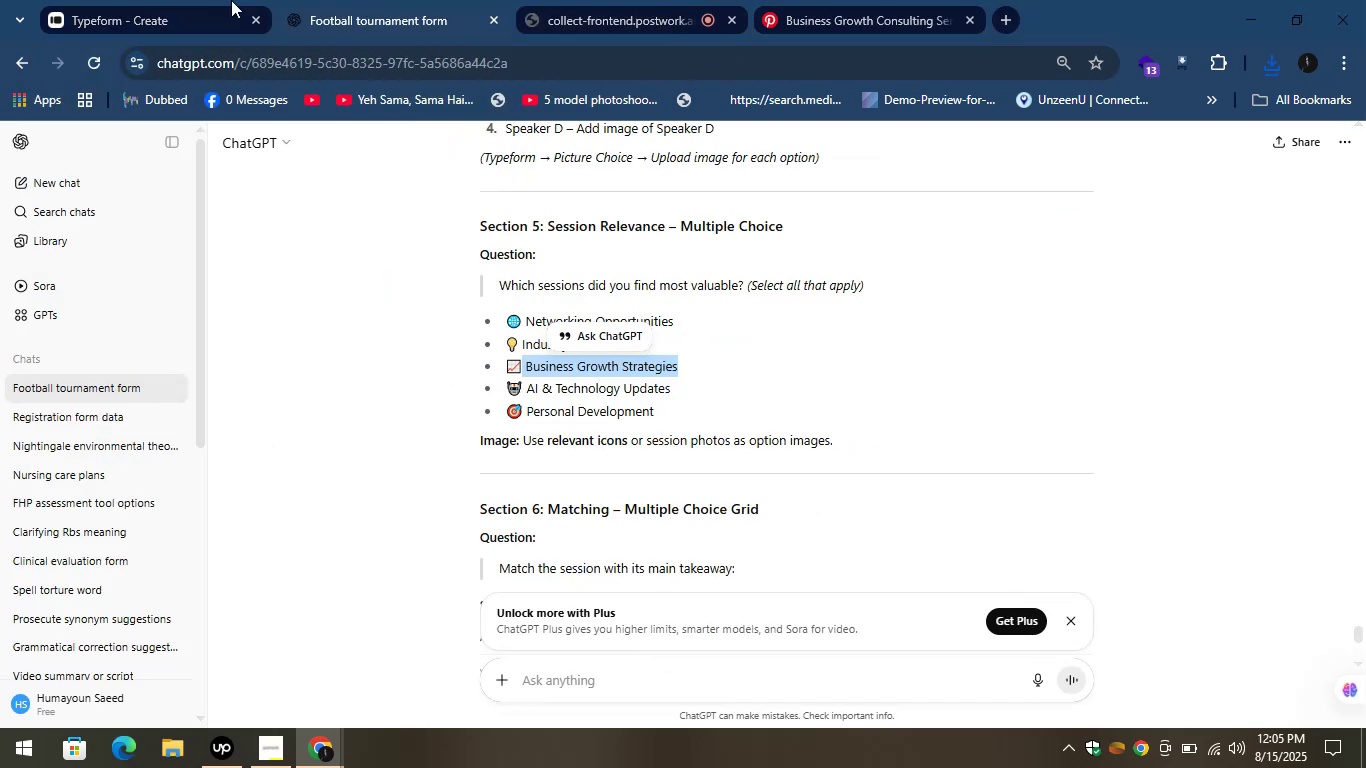 
left_click([181, 0])
 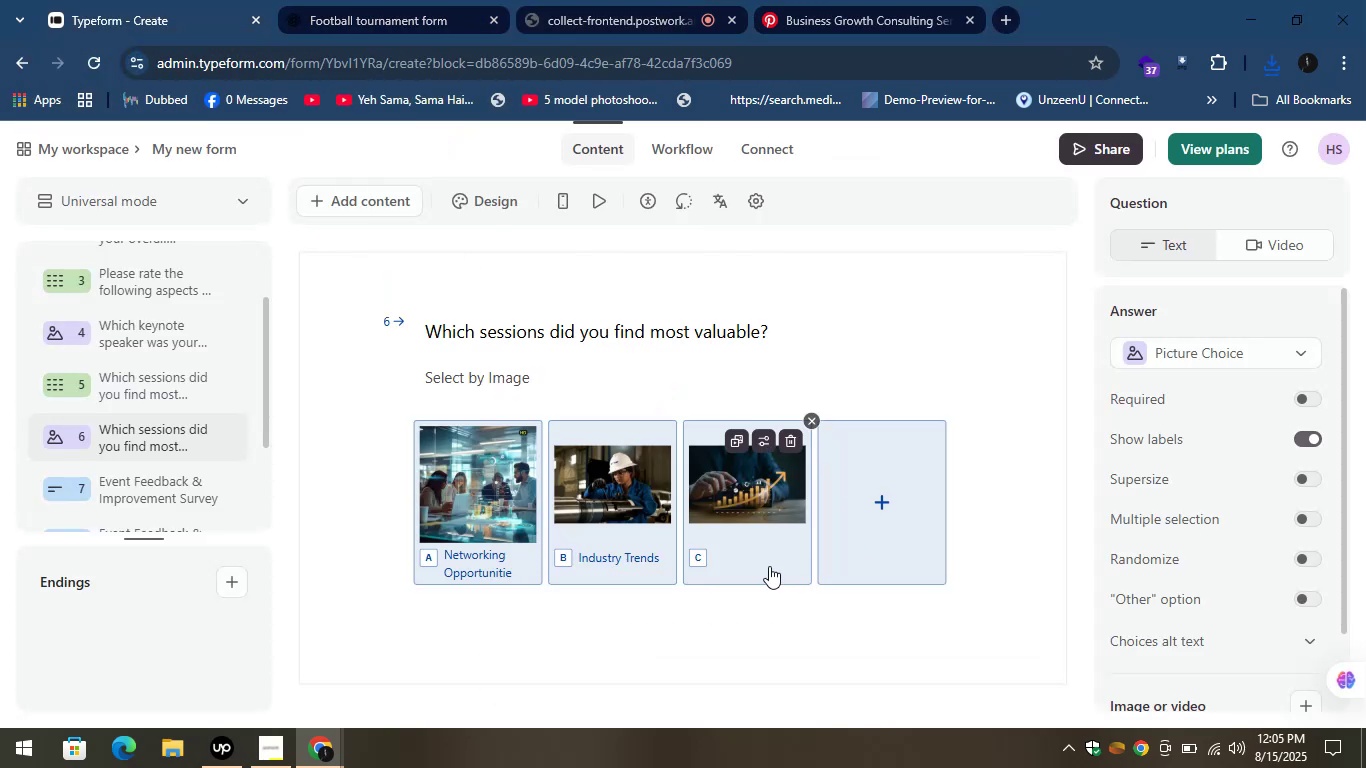 
left_click([759, 548])
 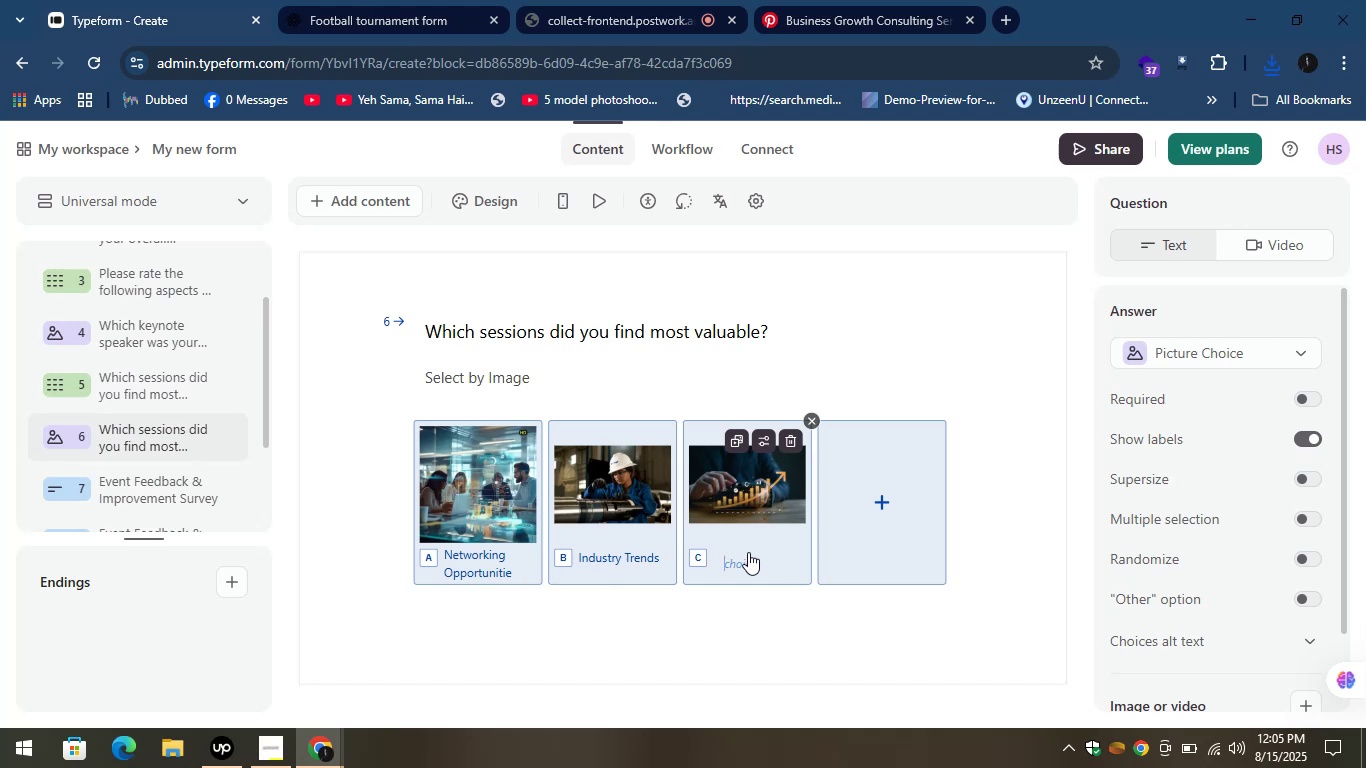 
key(Control+V)
 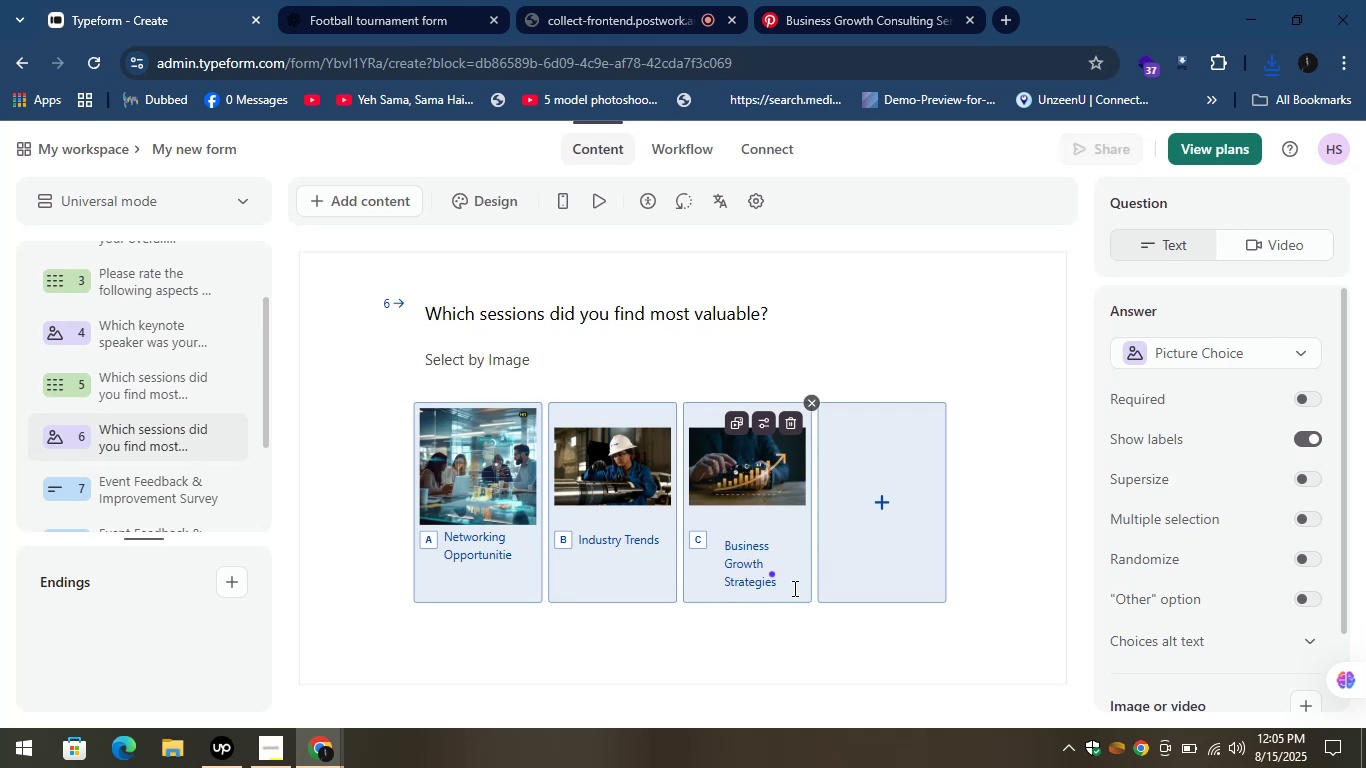 
left_click([805, 641])
 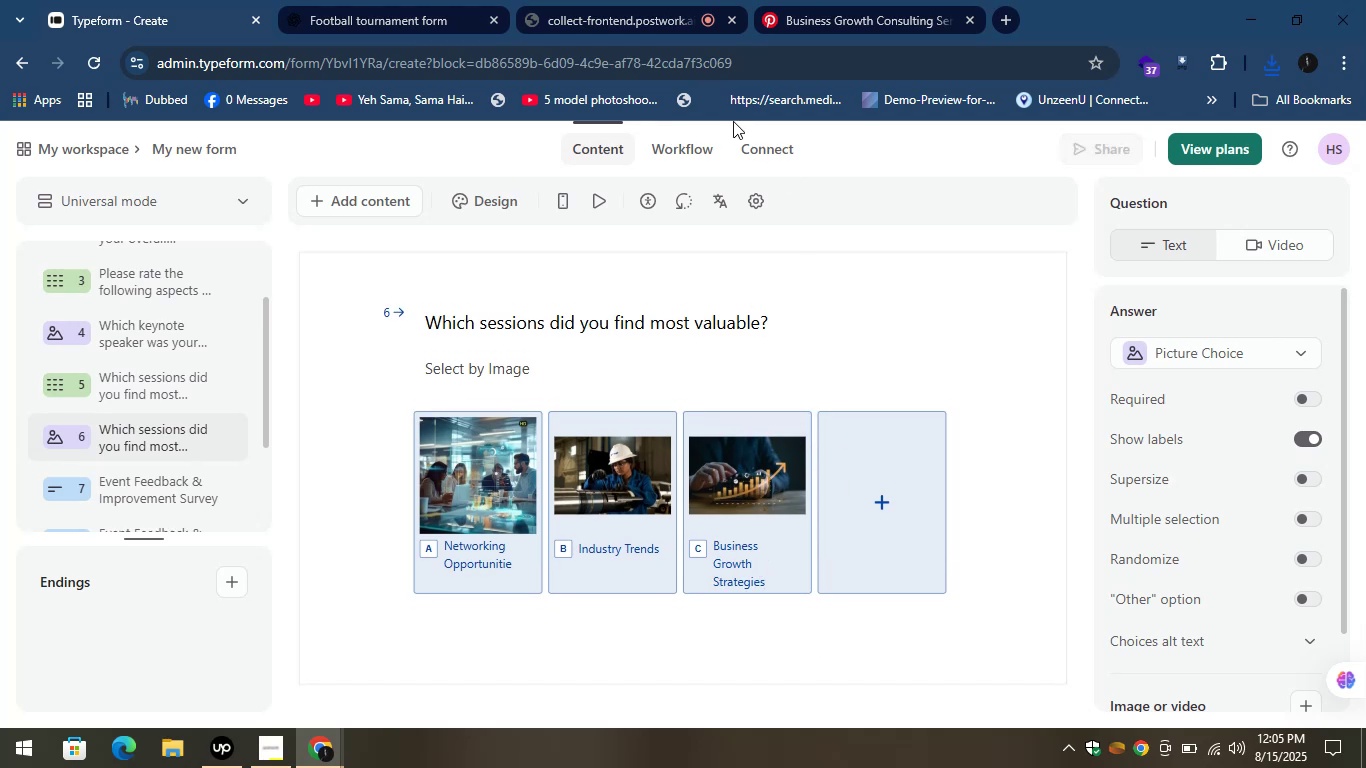 
left_click([367, 0])
 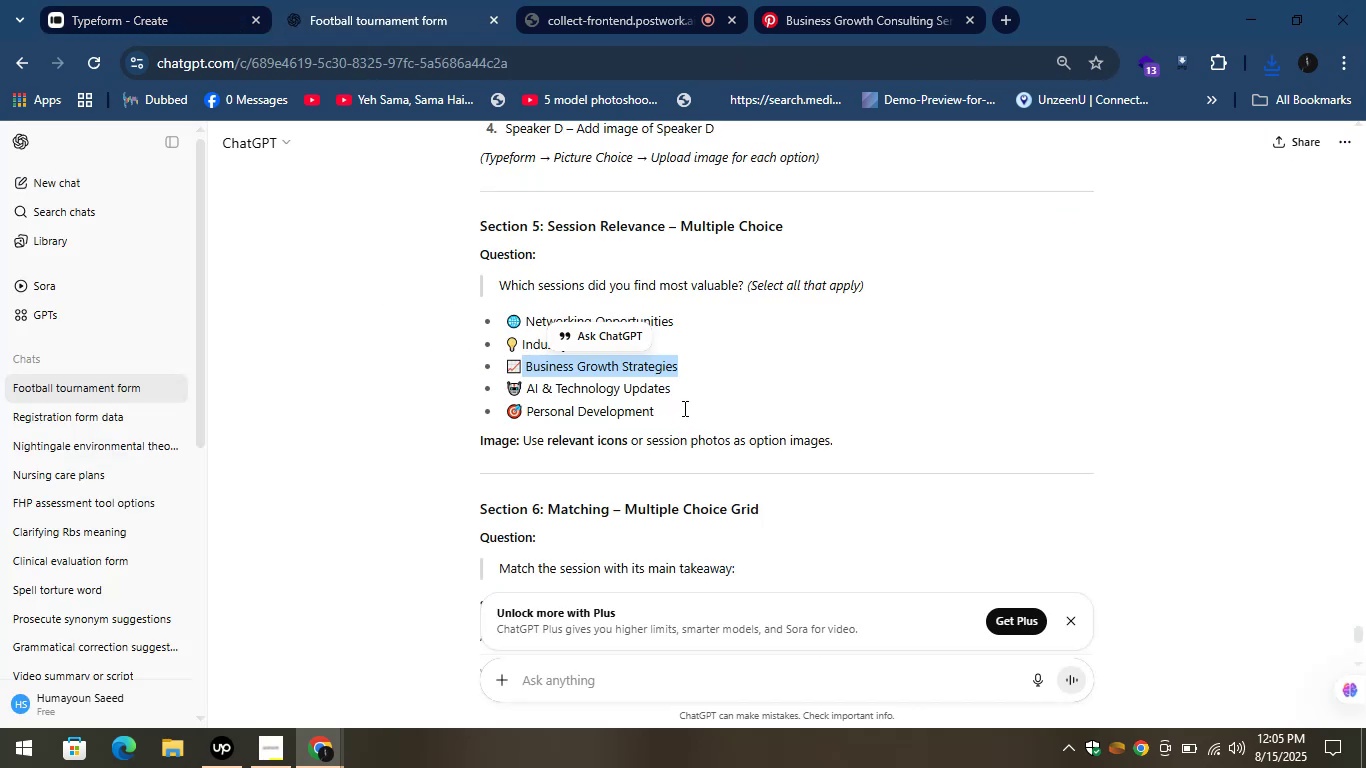 
left_click_drag(start_coordinate=[678, 389], to_coordinate=[530, 382])
 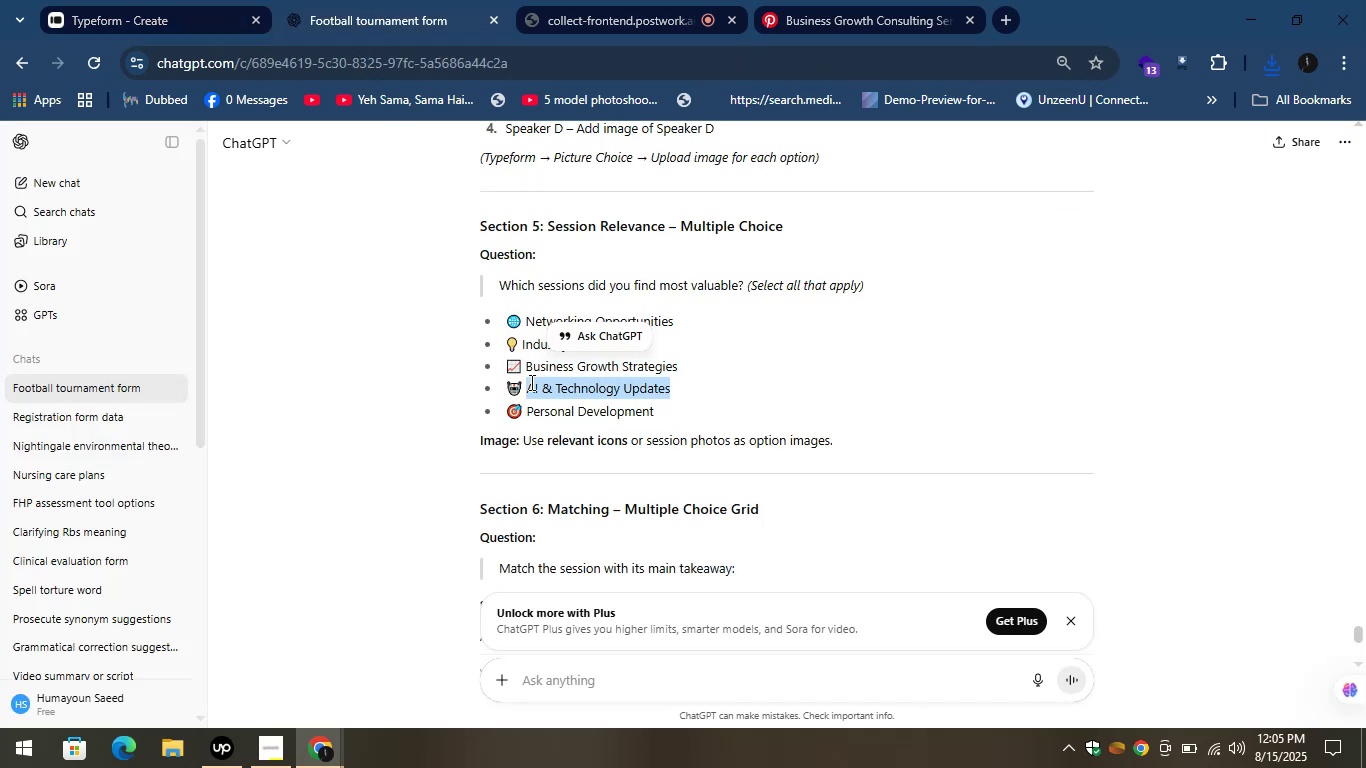 
key(Control+C)
 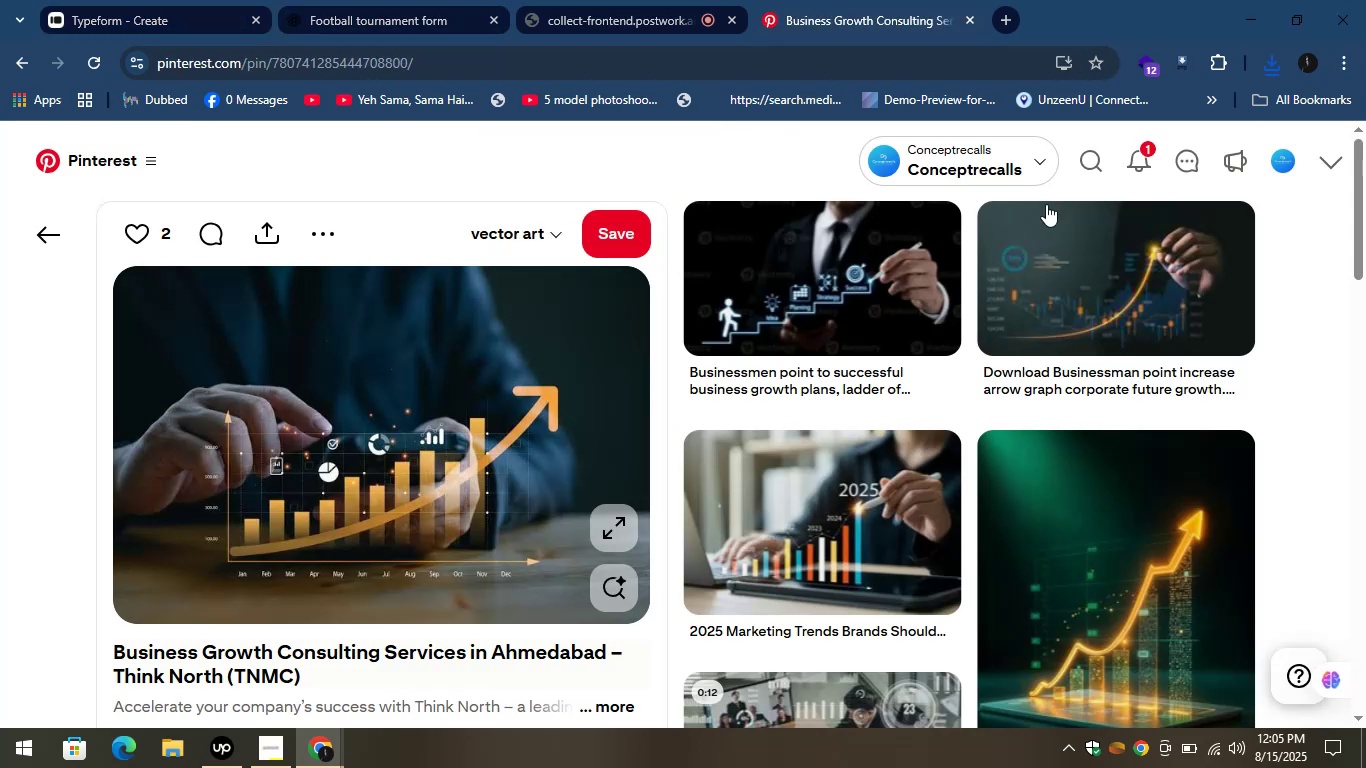 
left_click([1093, 158])
 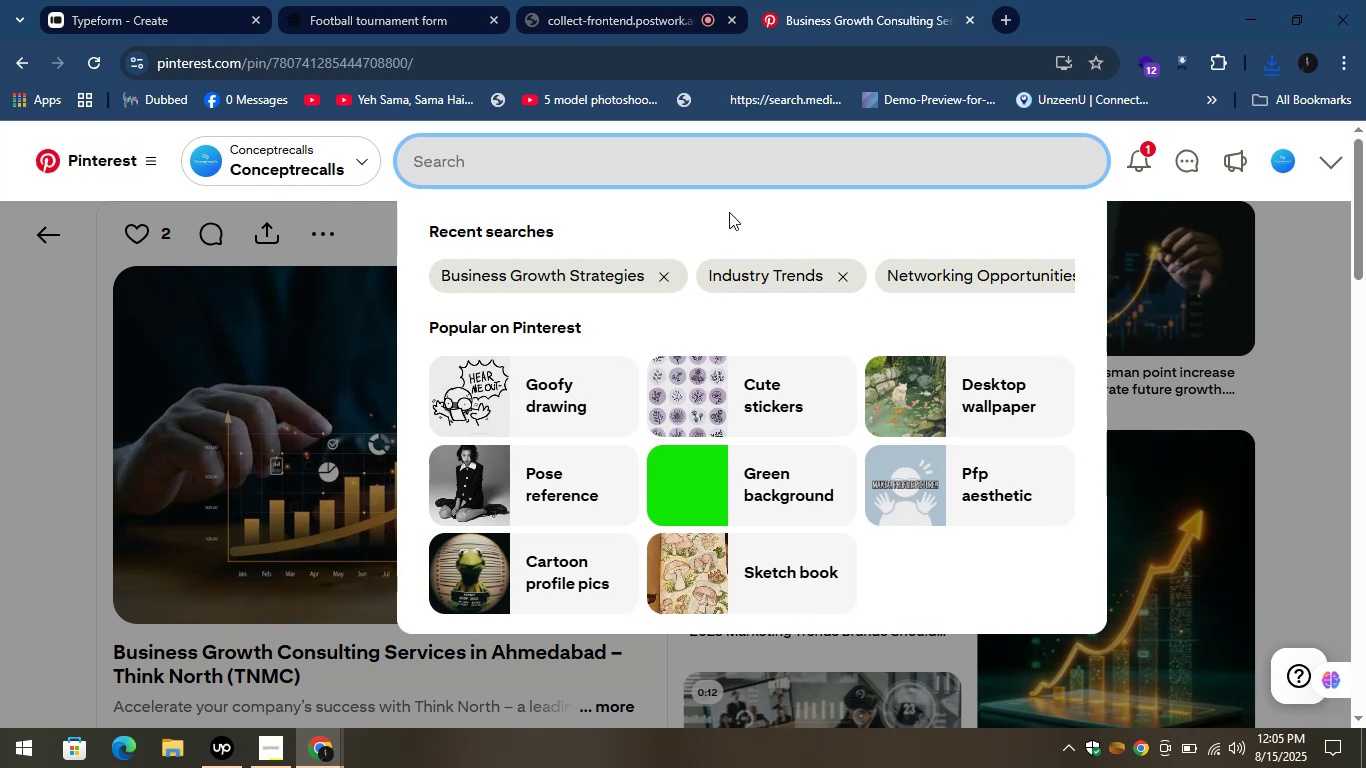 
key(Control+V)
 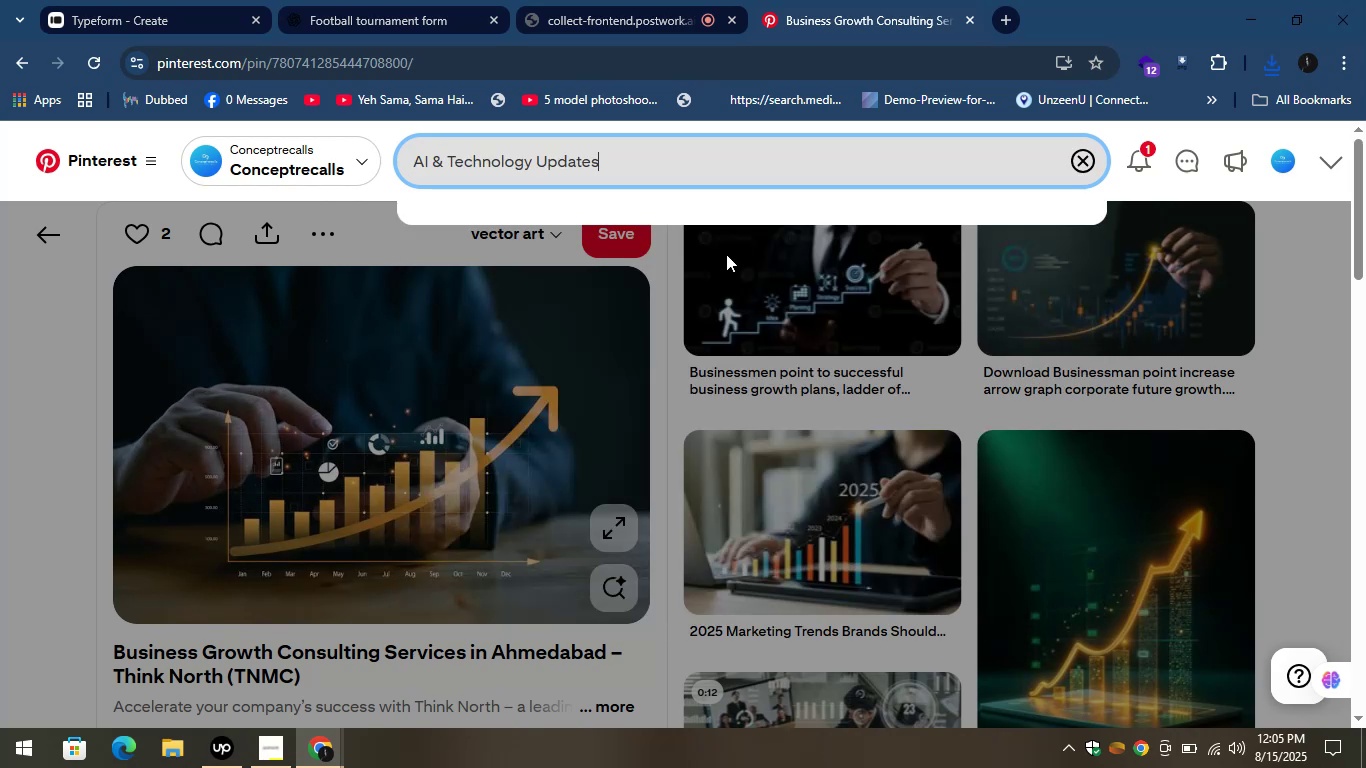 
key(Enter)
 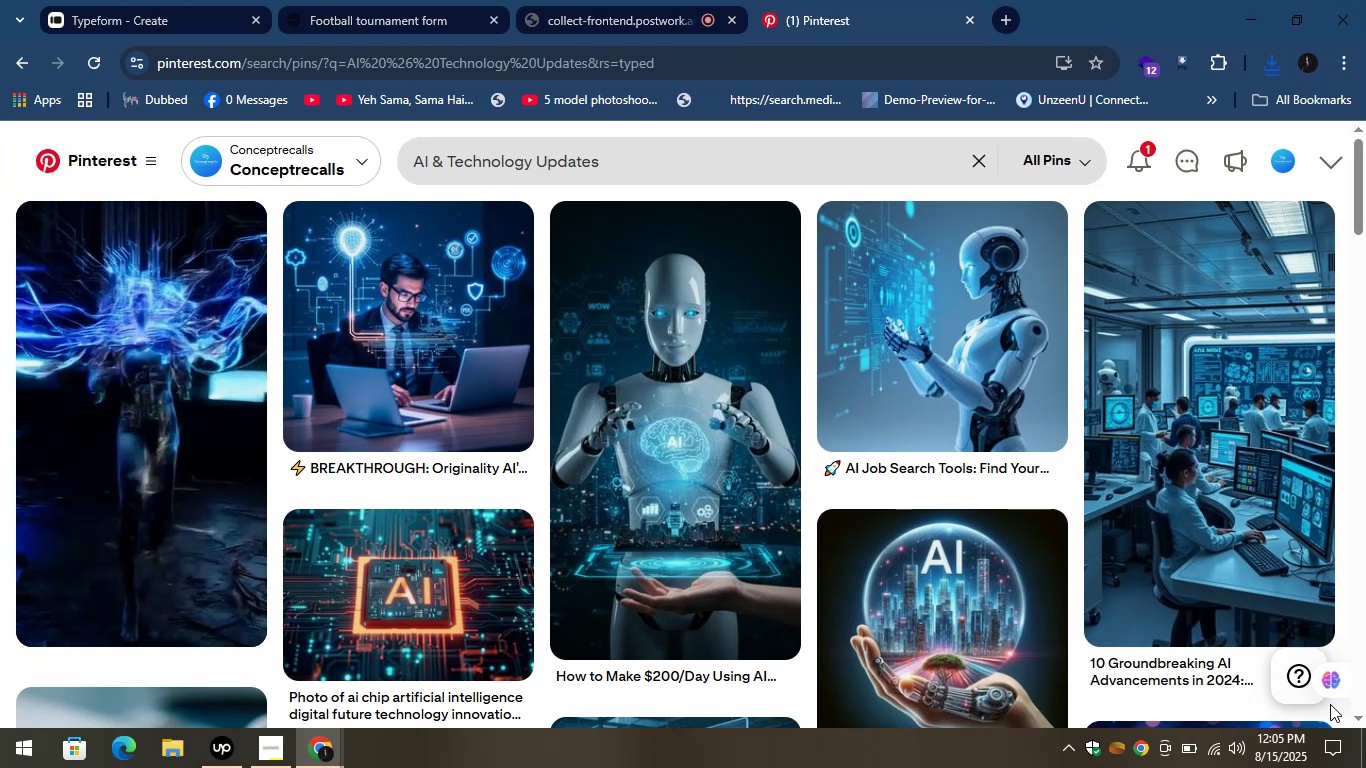 
wait(17.49)
 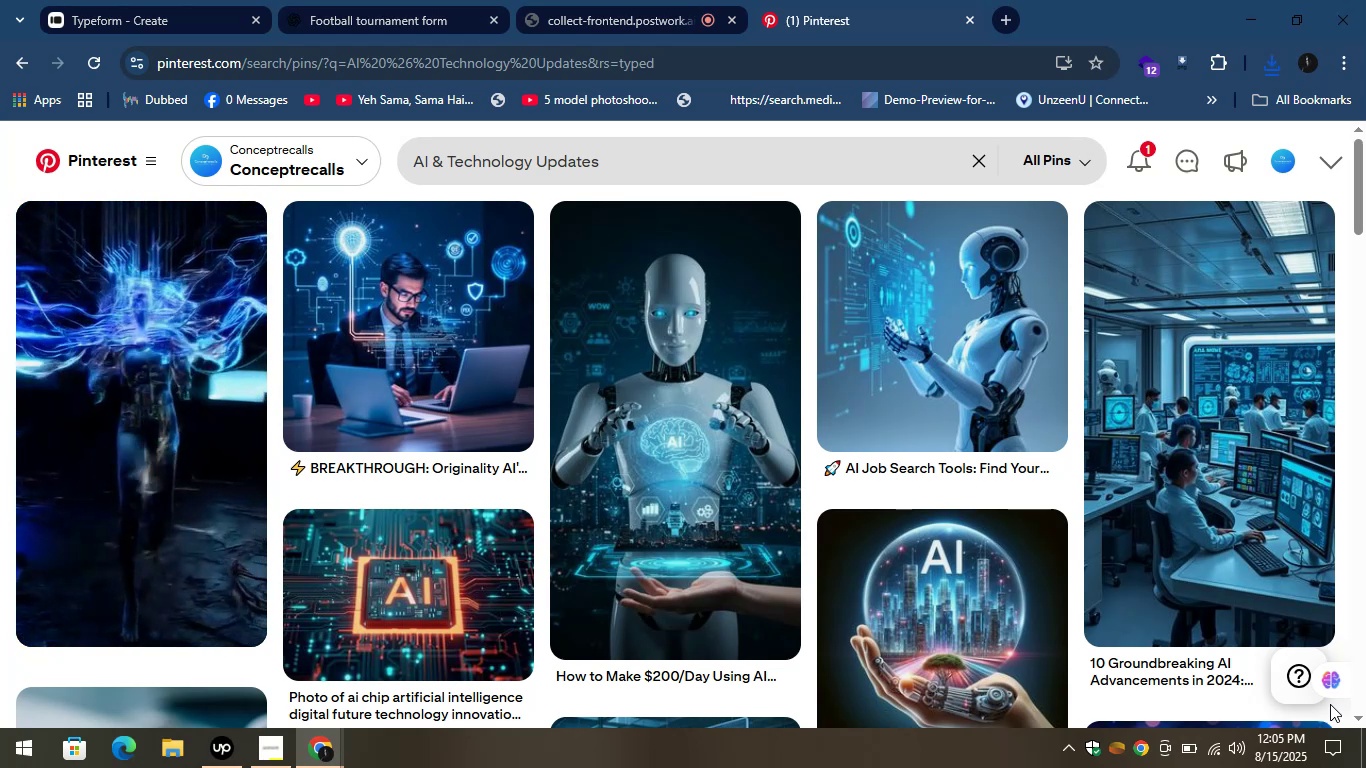 
right_click([346, 391])
 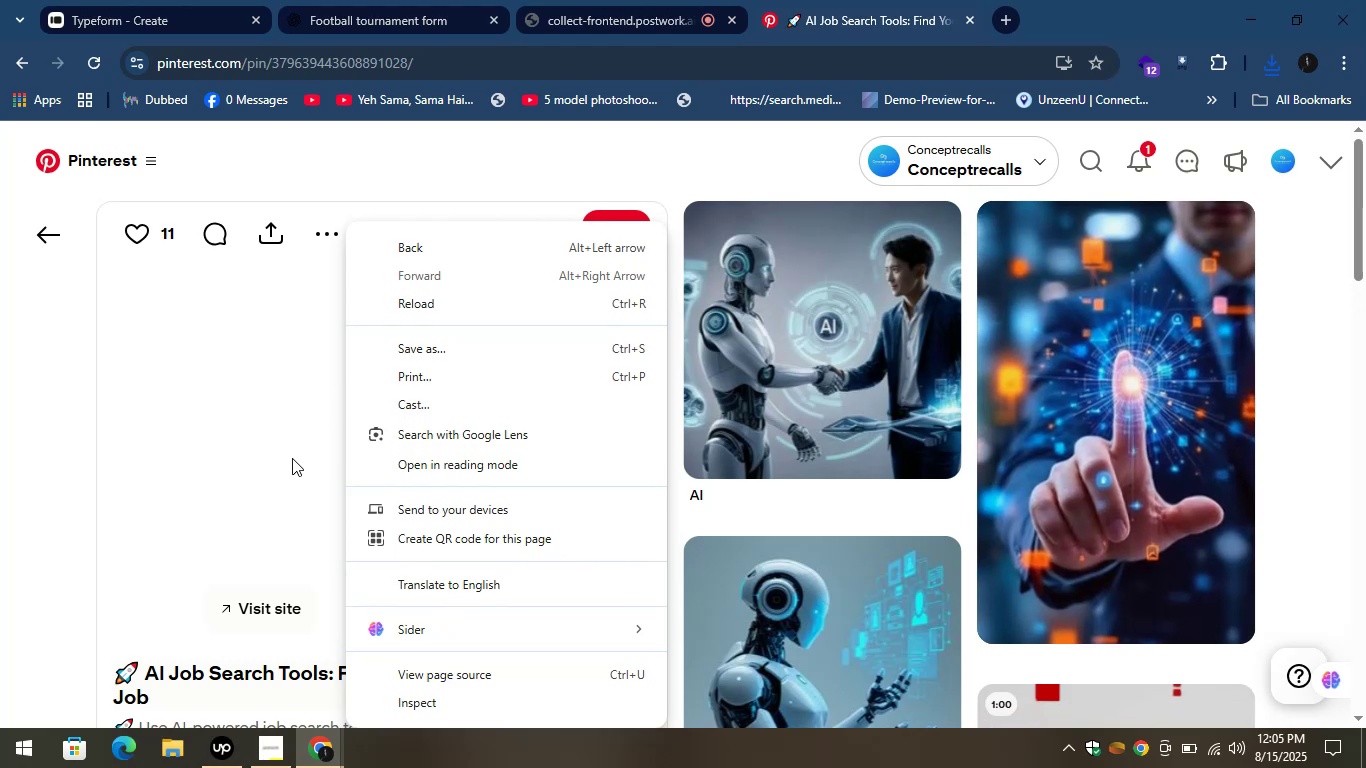 
left_click([0, 468])
 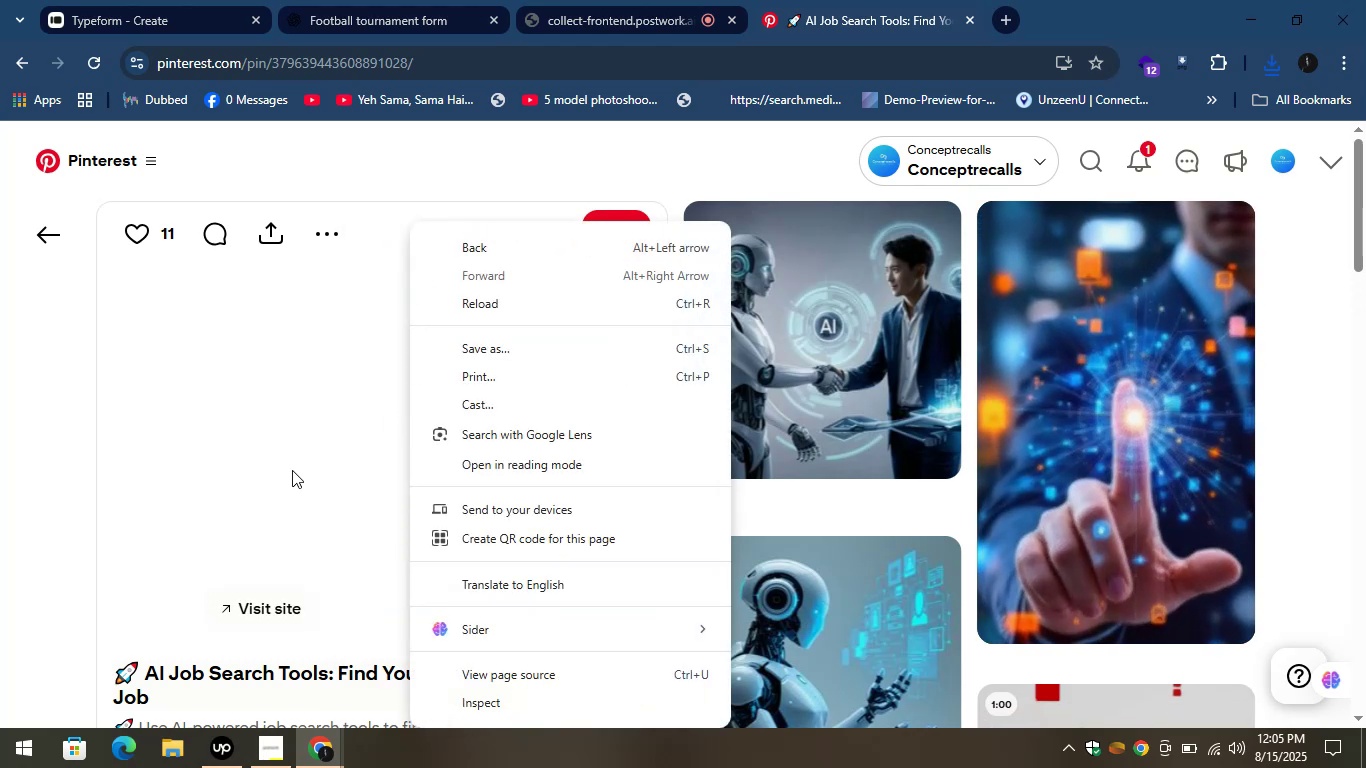 
left_click([99, 490])
 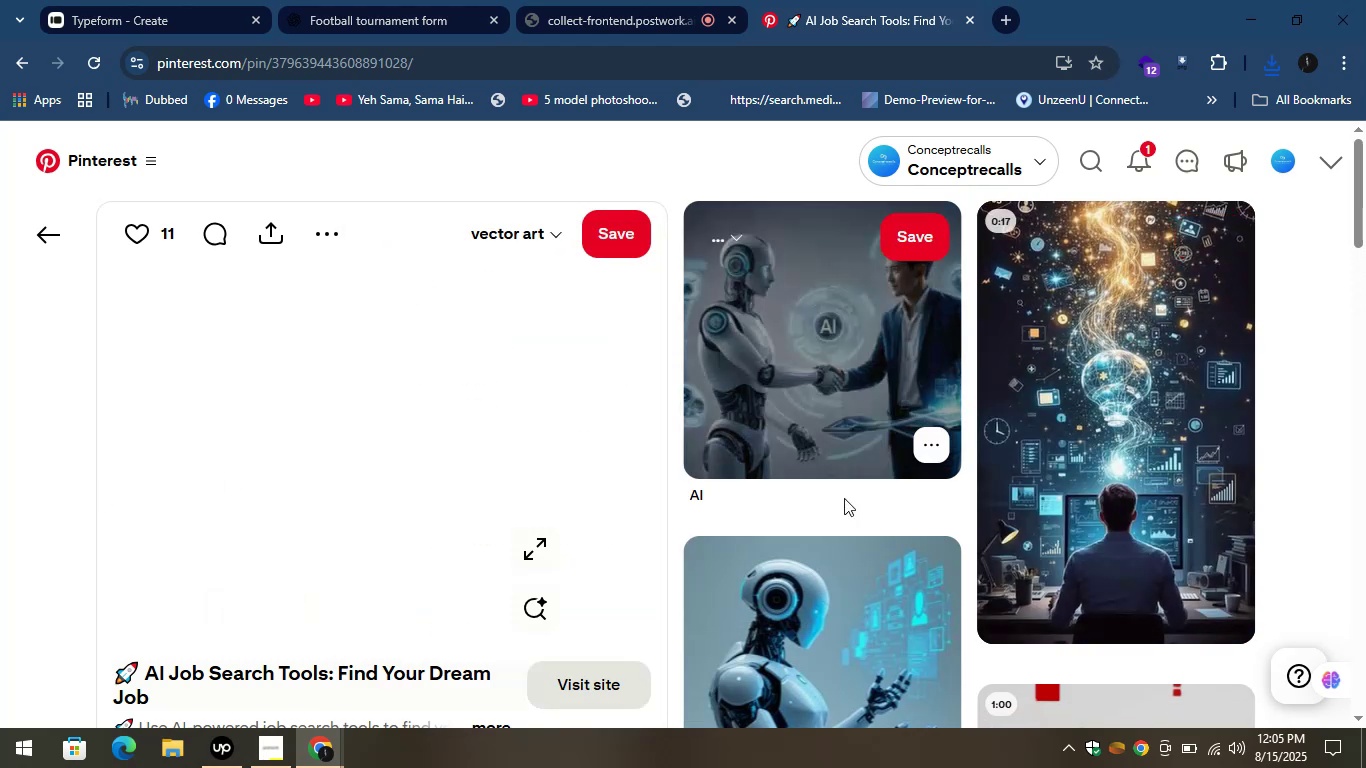 
scroll: coordinate [898, 615], scroll_direction: down, amount: 1.0
 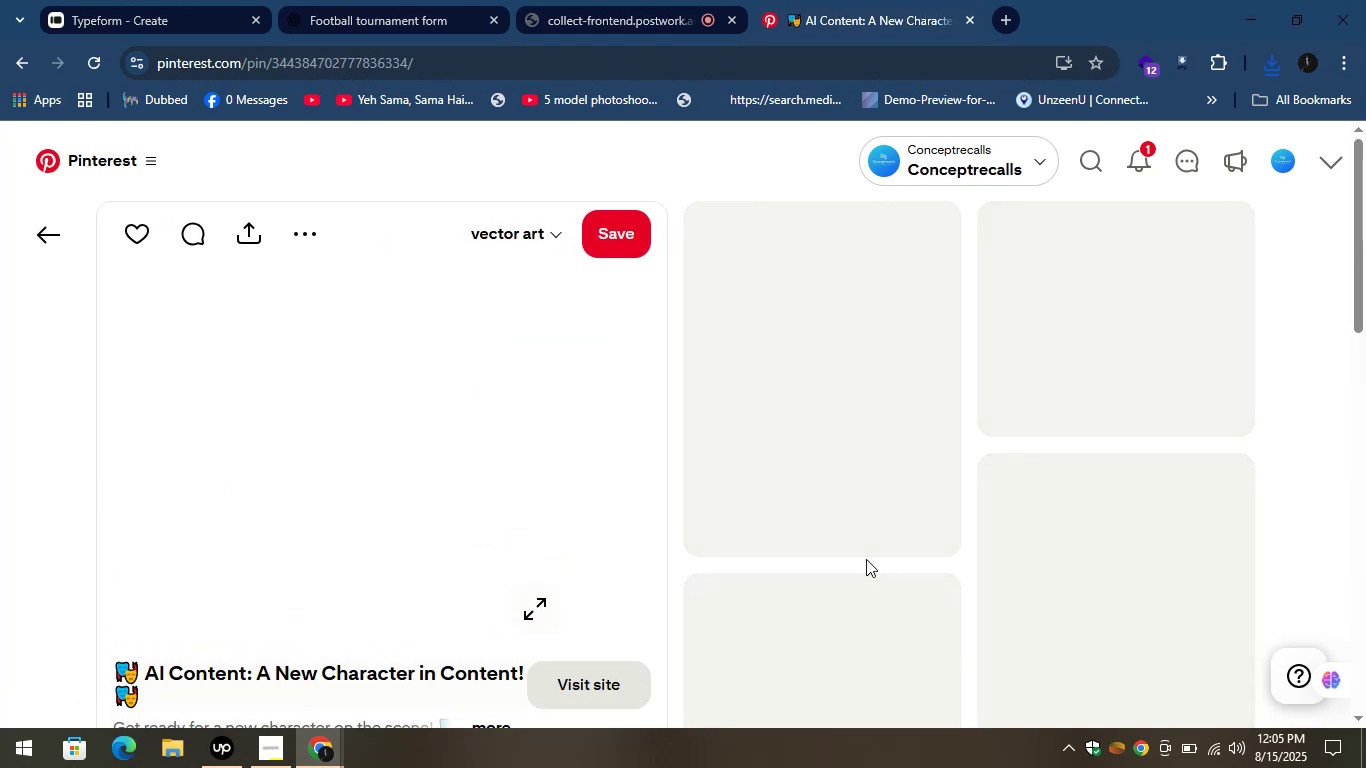 
scroll: coordinate [782, 585], scroll_direction: up, amount: 2.0
 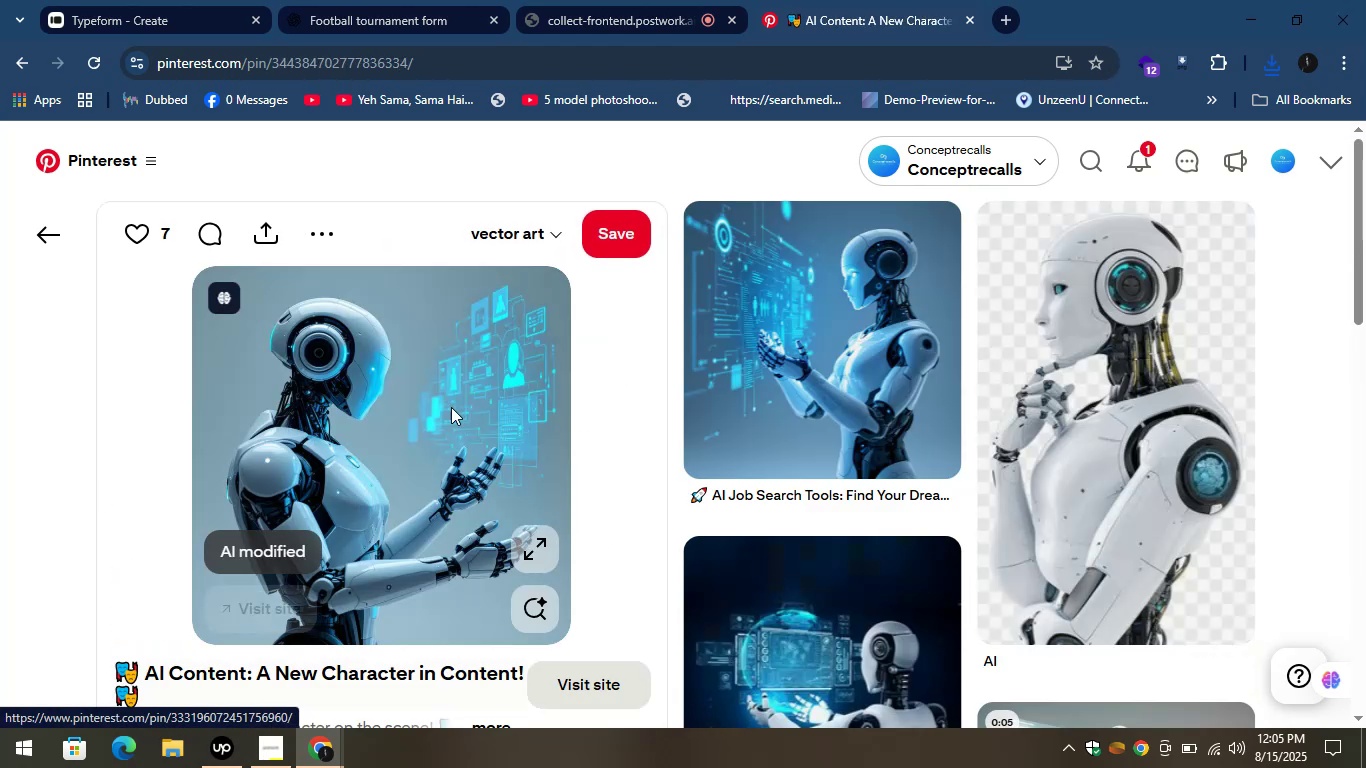 
right_click([454, 394])
 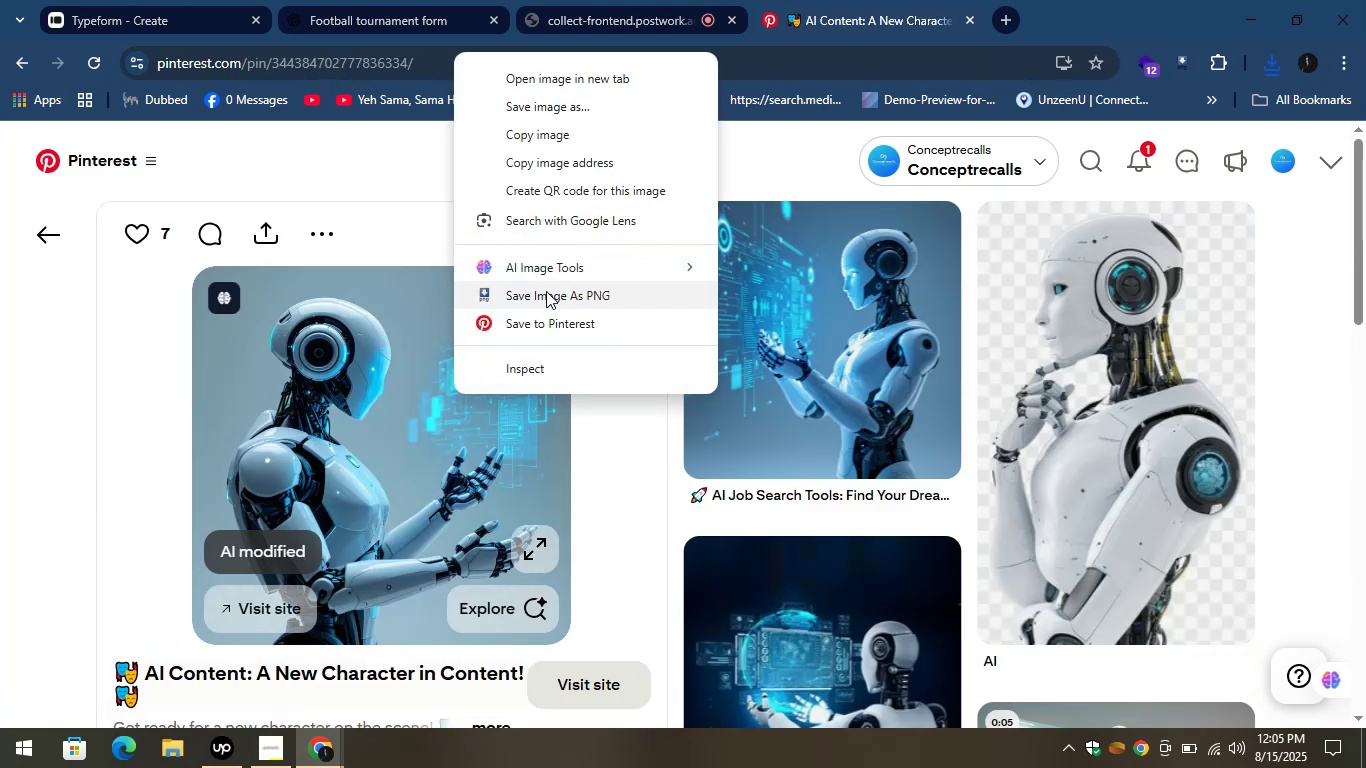 
left_click([546, 291])
 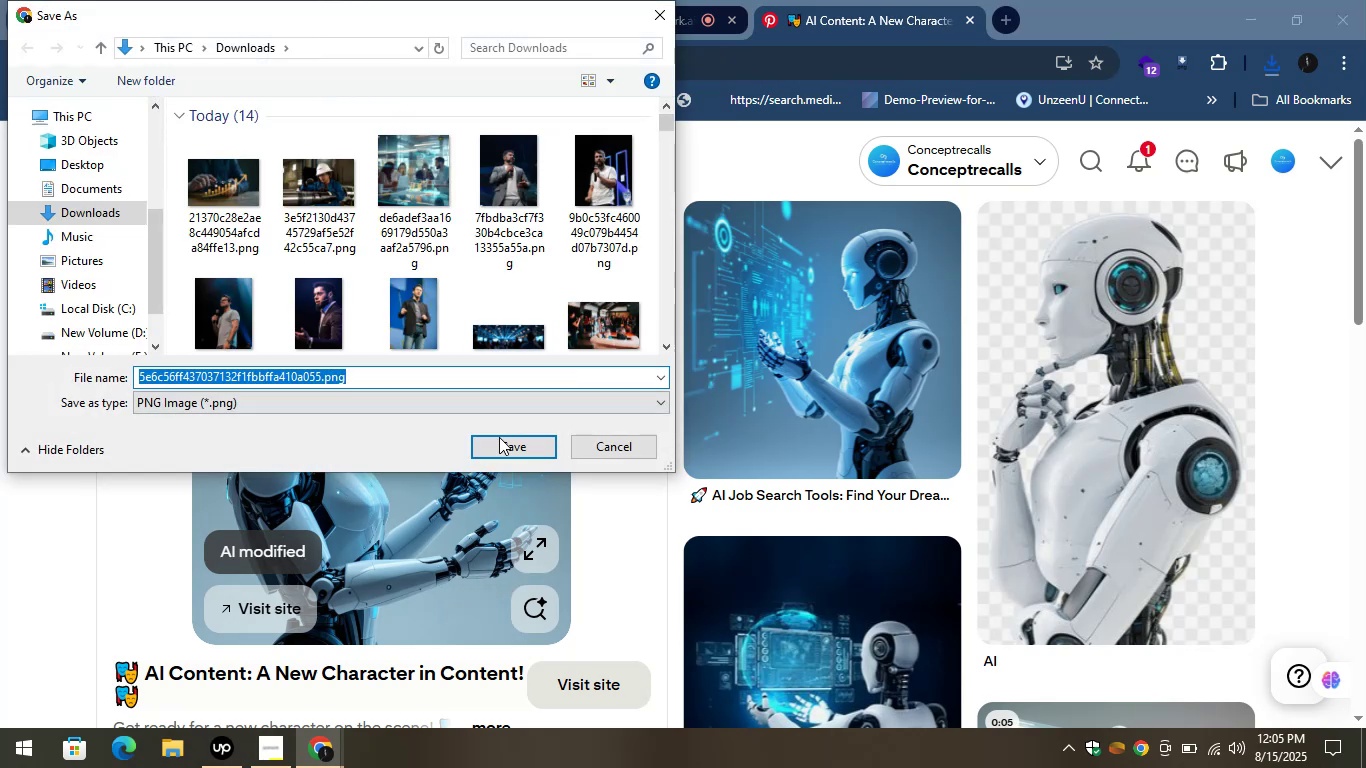 
left_click([503, 448])
 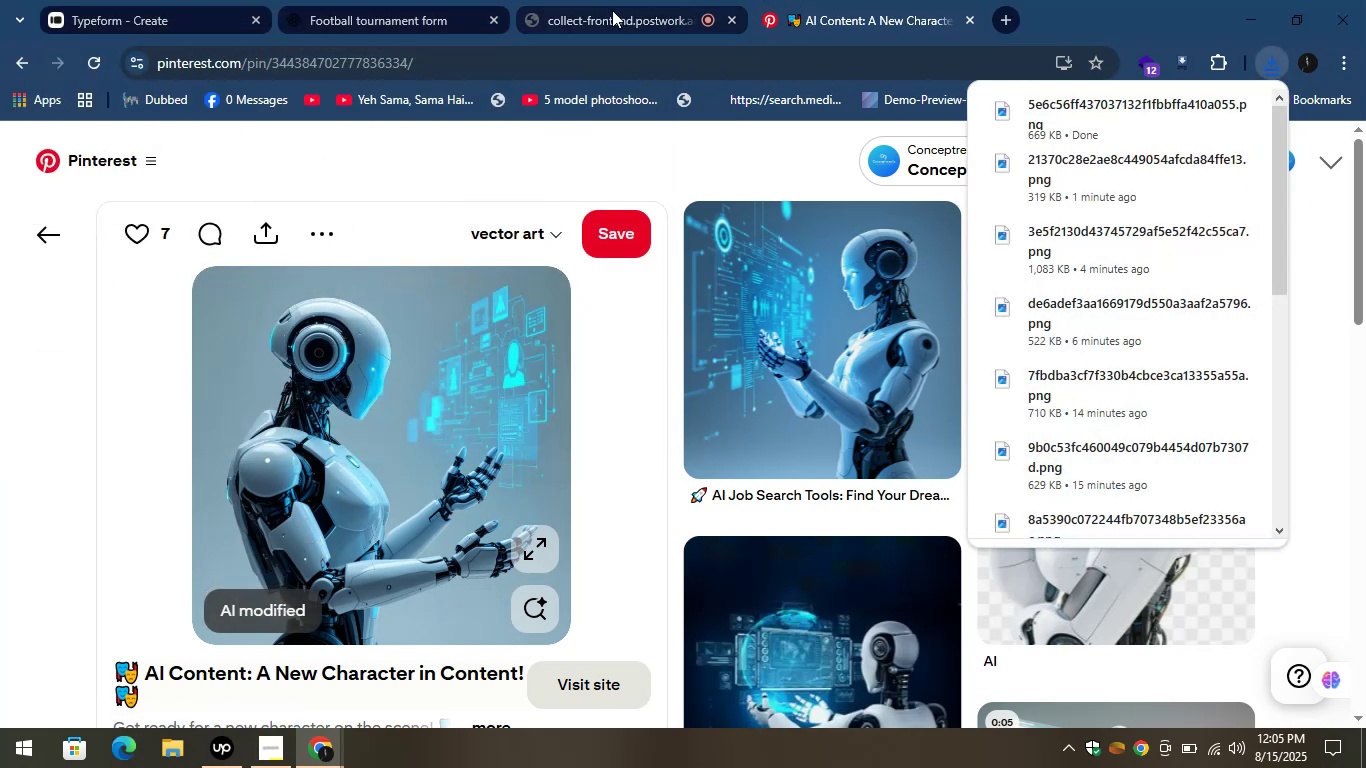 
left_click([114, 12])
 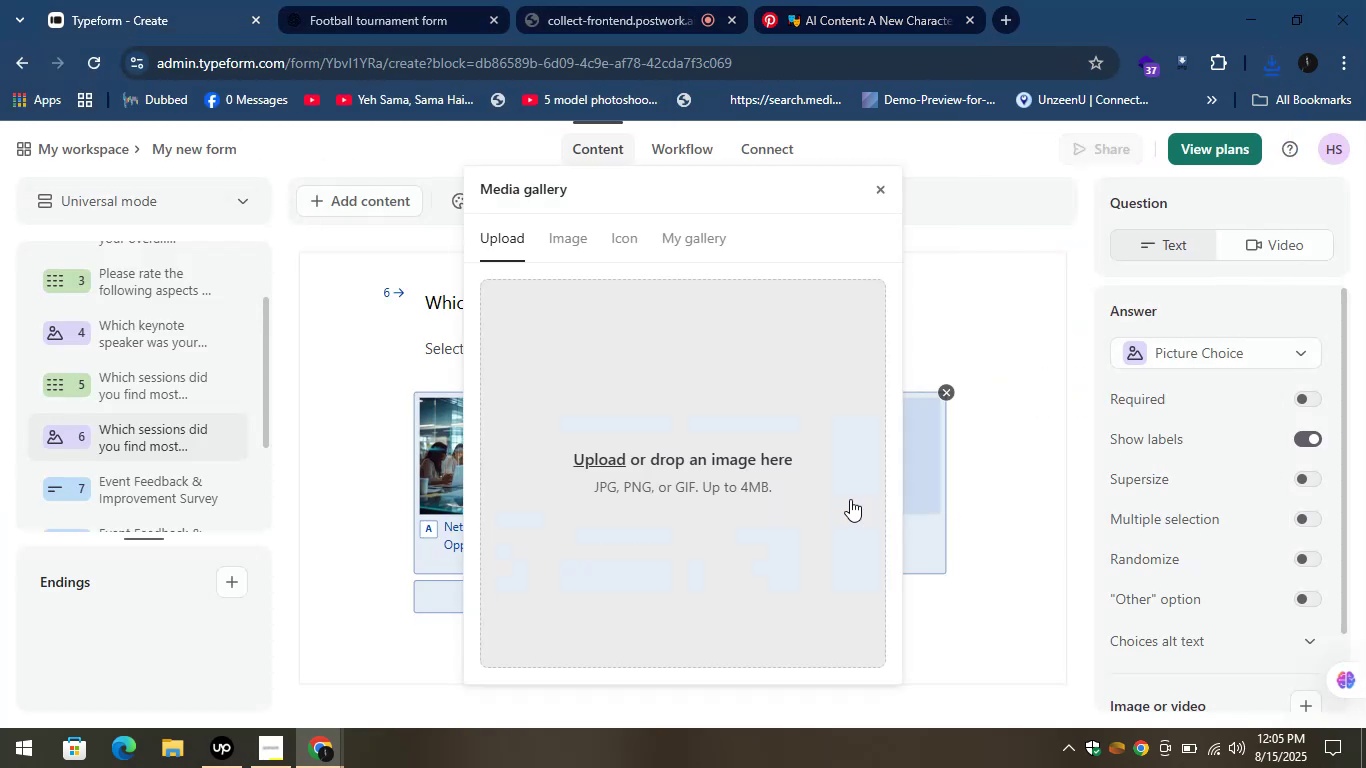 
left_click([600, 454])
 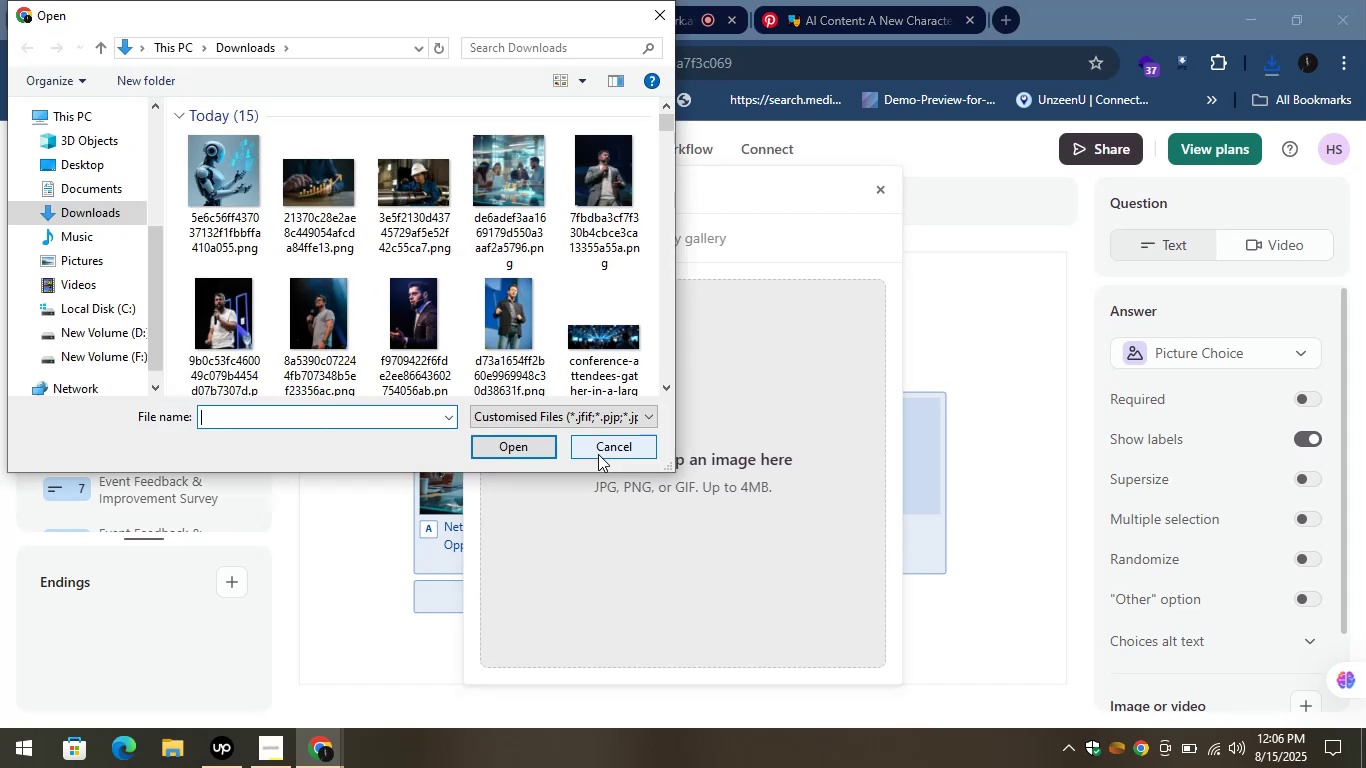 
wait(6.39)
 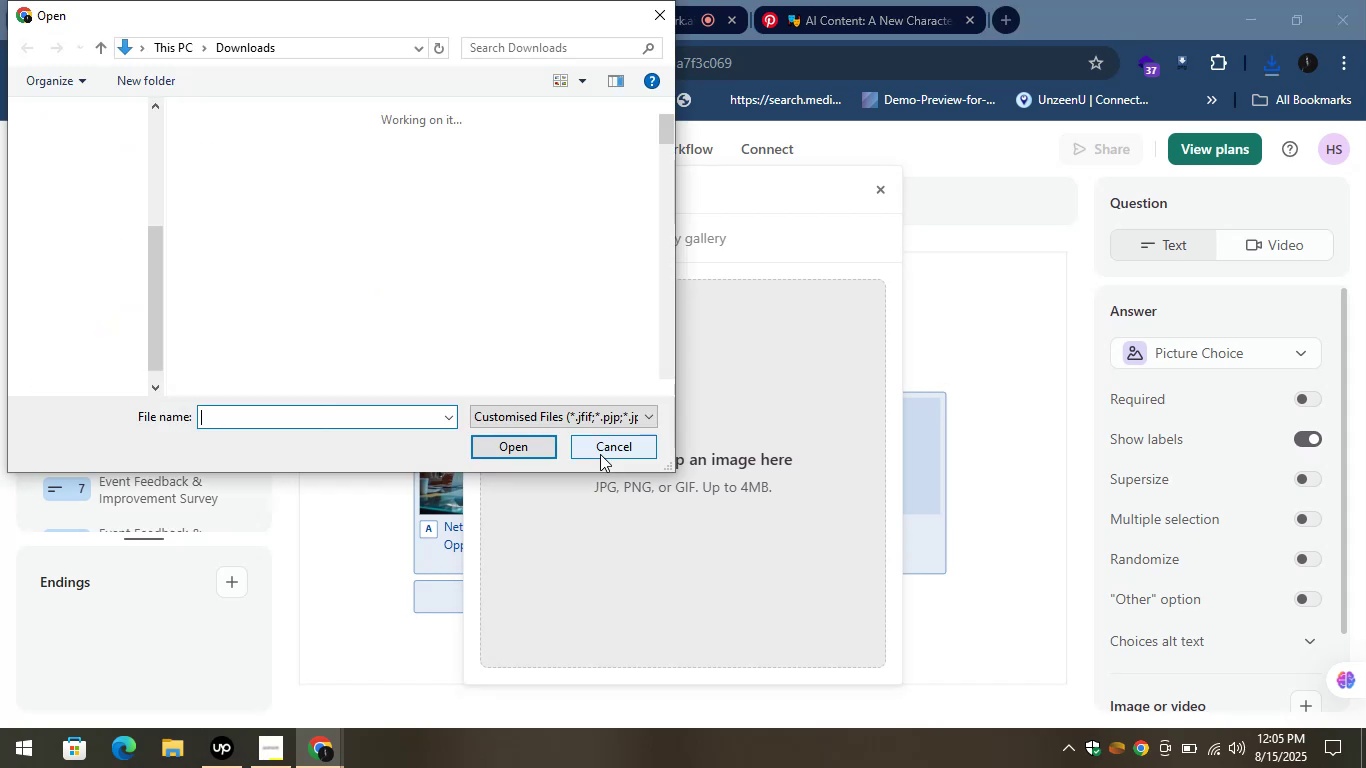 
left_click([252, 174])
 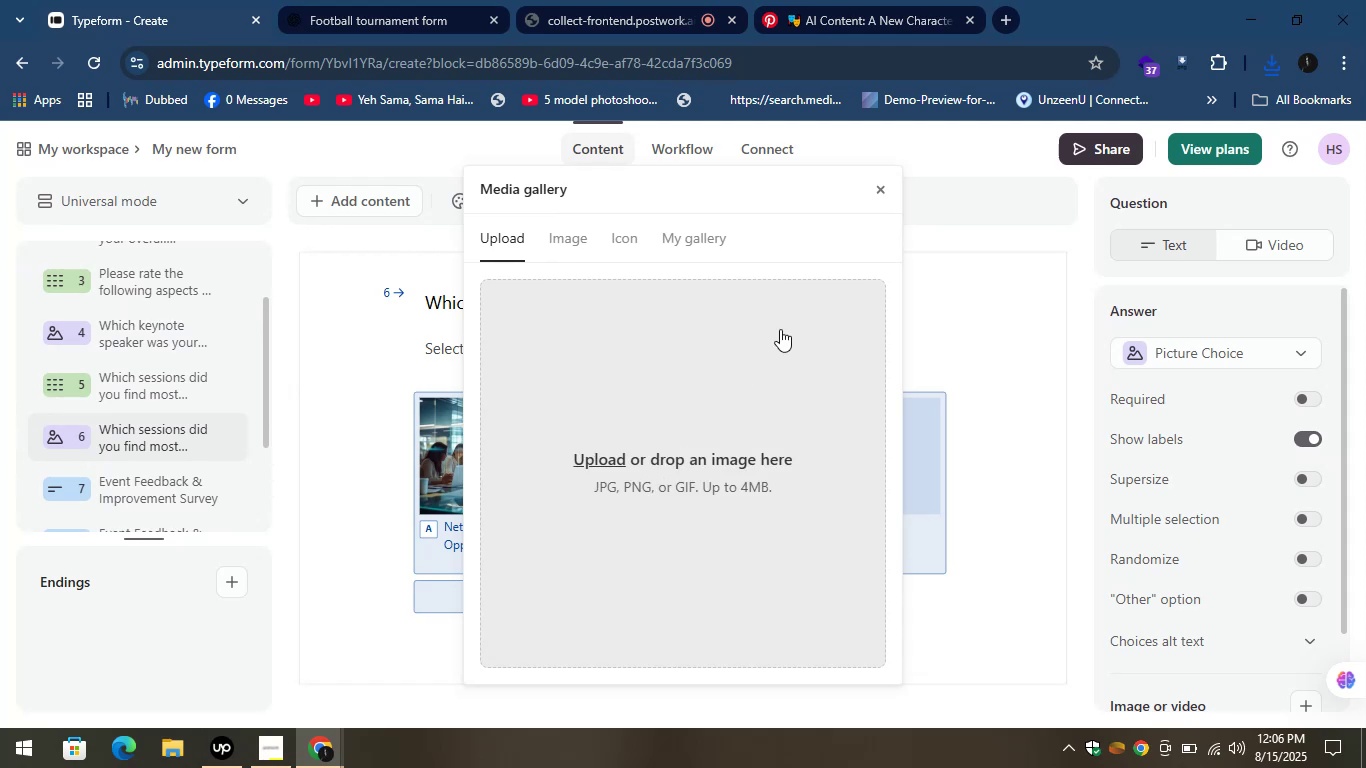 
wait(5.64)
 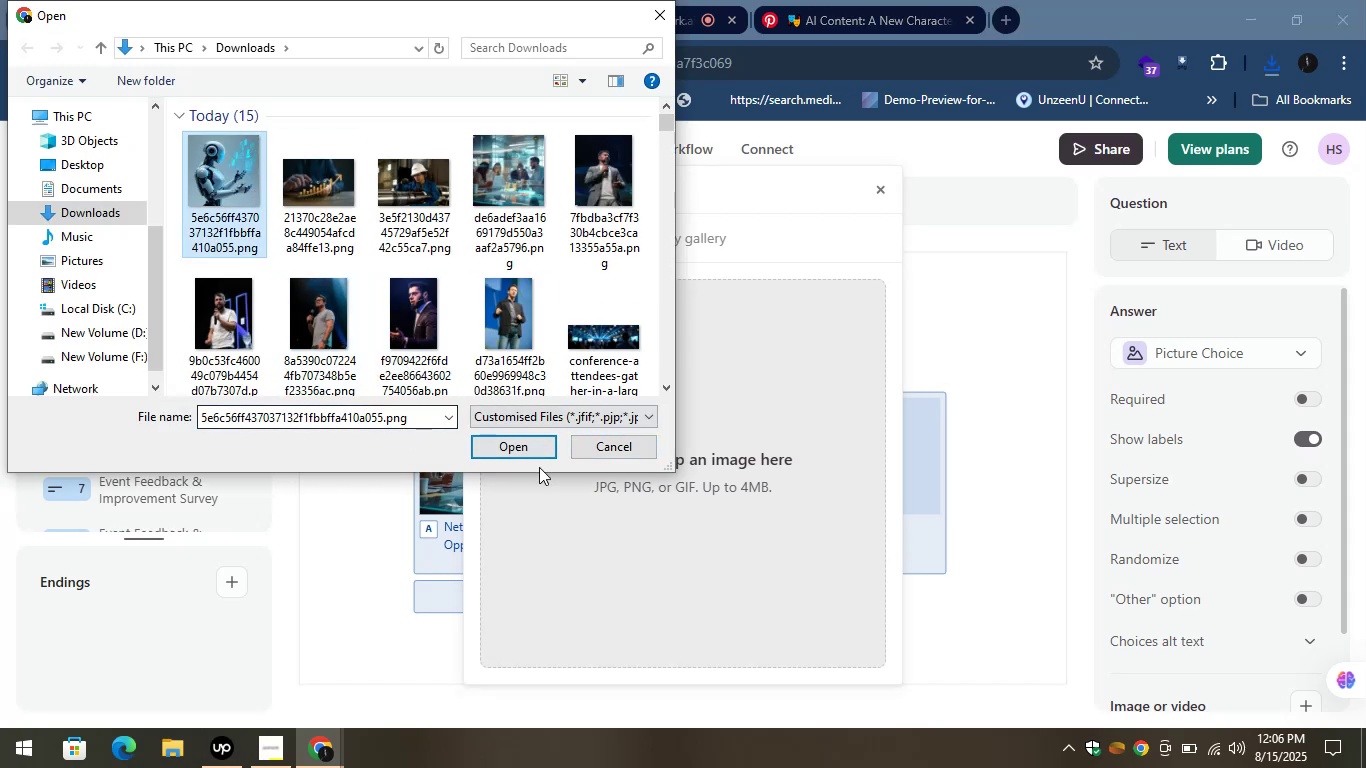 
left_click([884, 190])
 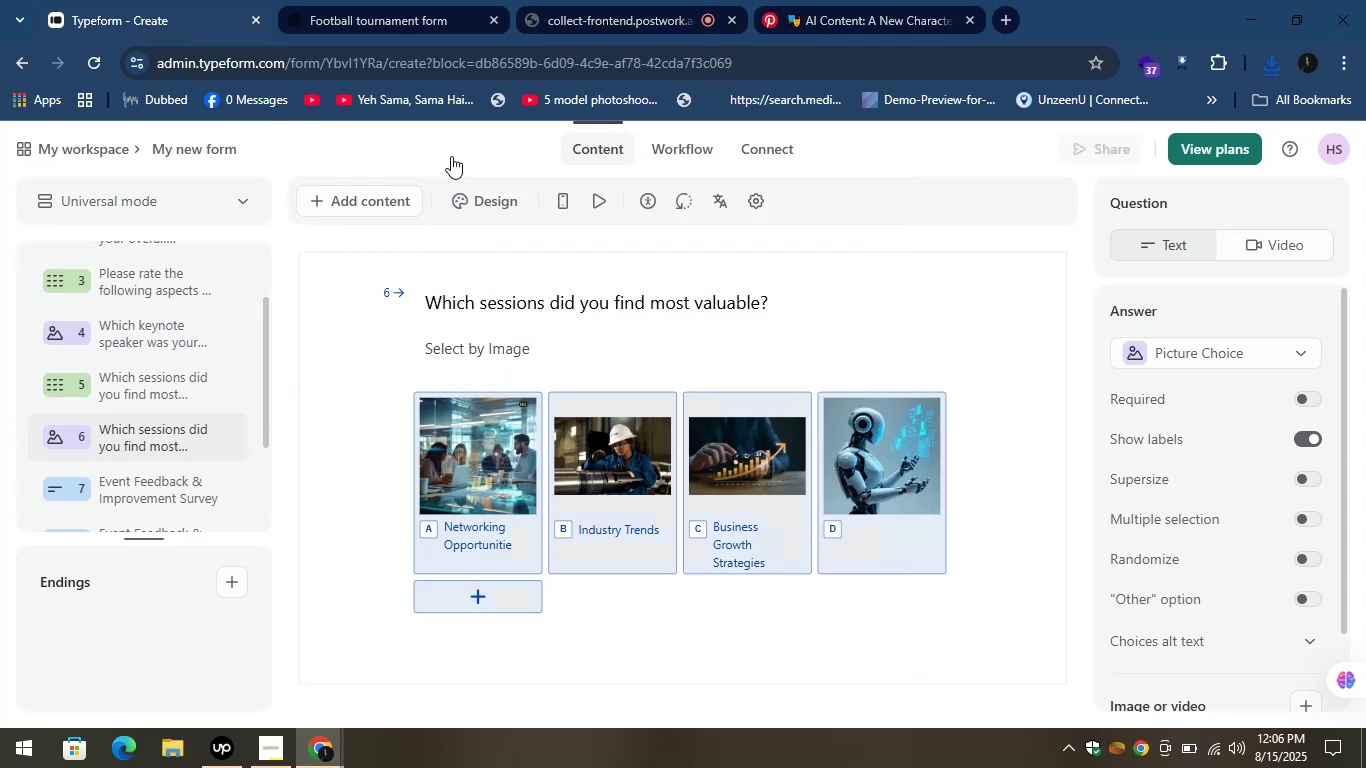 
left_click([311, 0])
 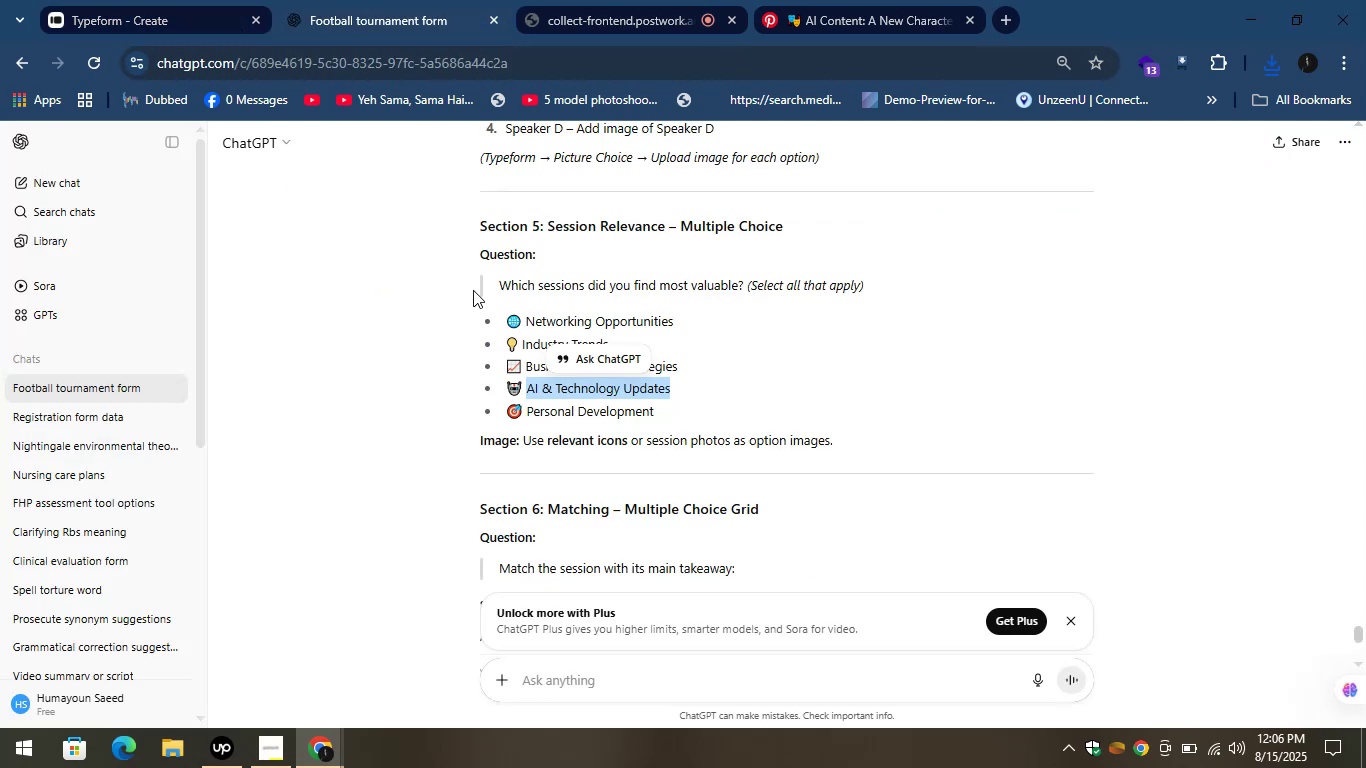 
left_click([194, 0])
 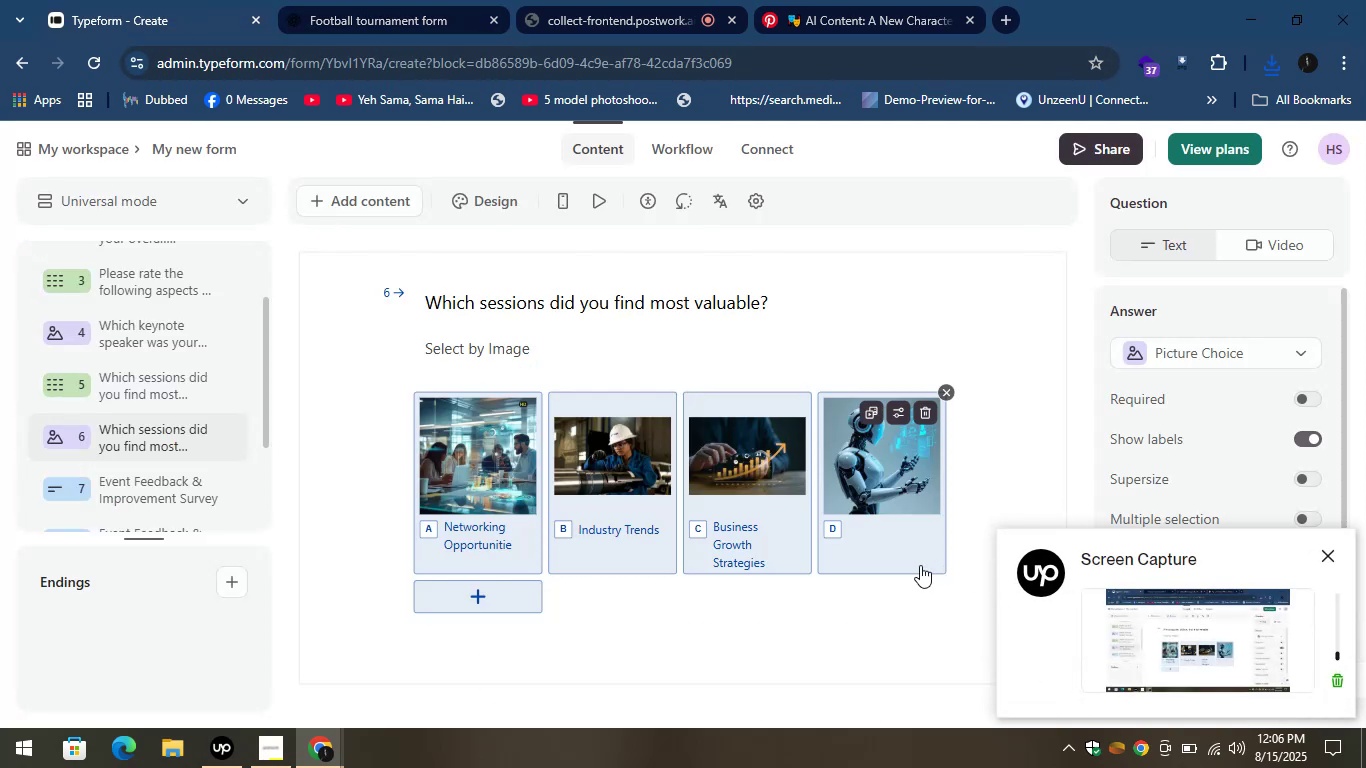 
left_click([874, 534])
 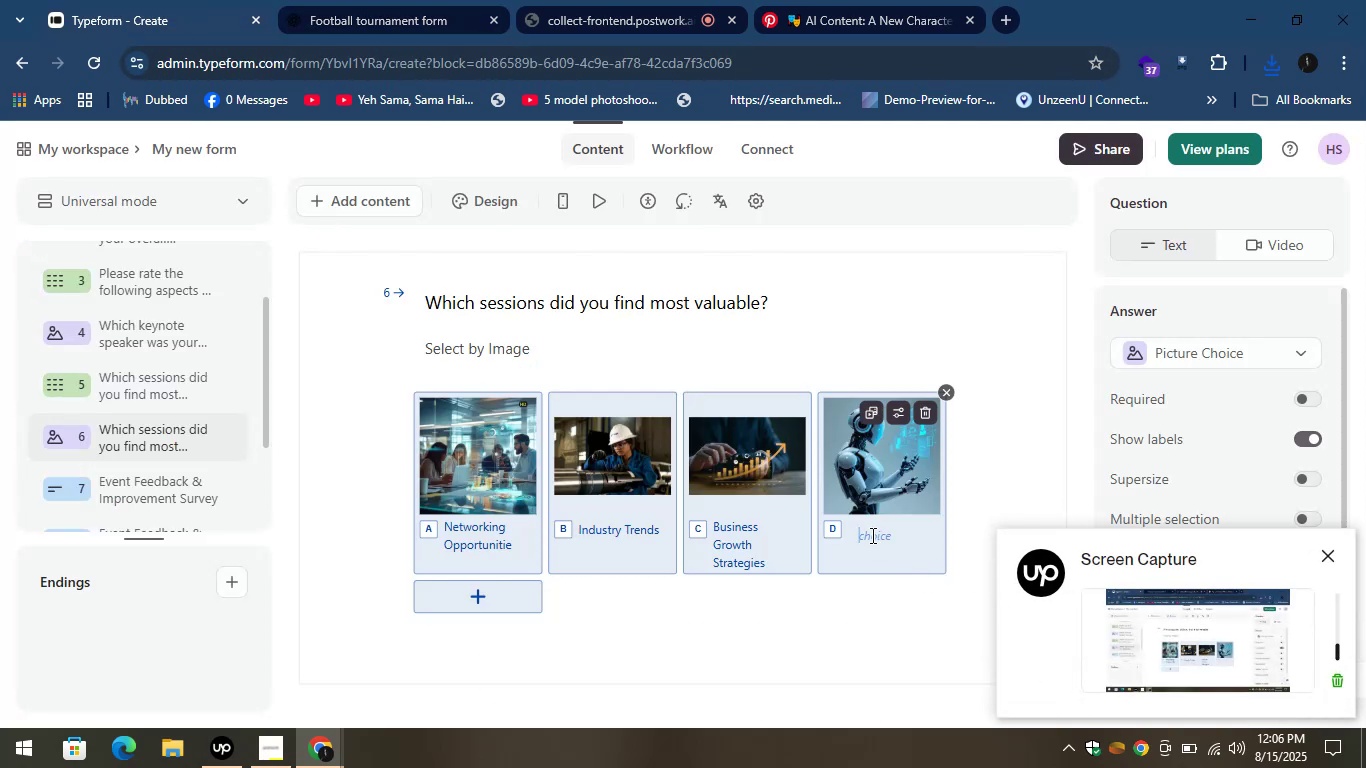 
key(Control+V)
 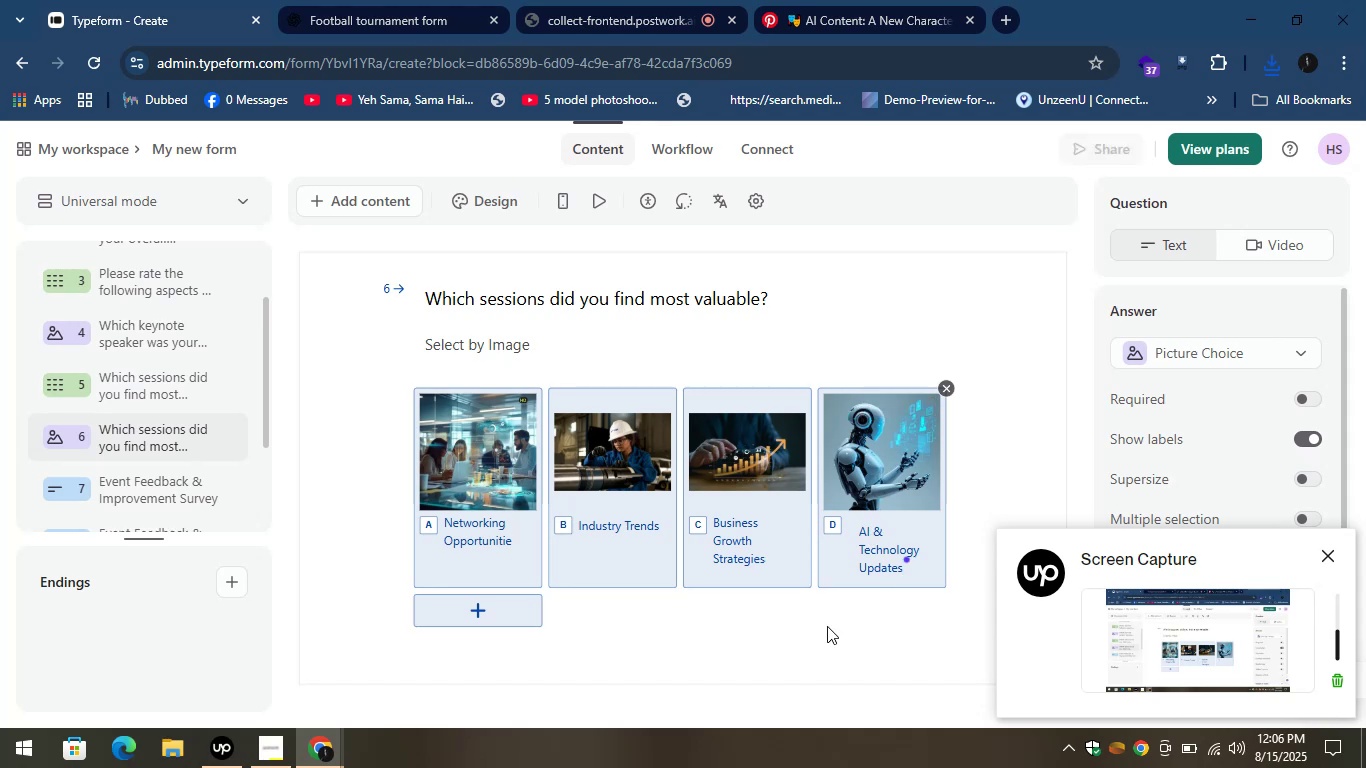 
left_click_drag(start_coordinate=[763, 642], to_coordinate=[758, 642])
 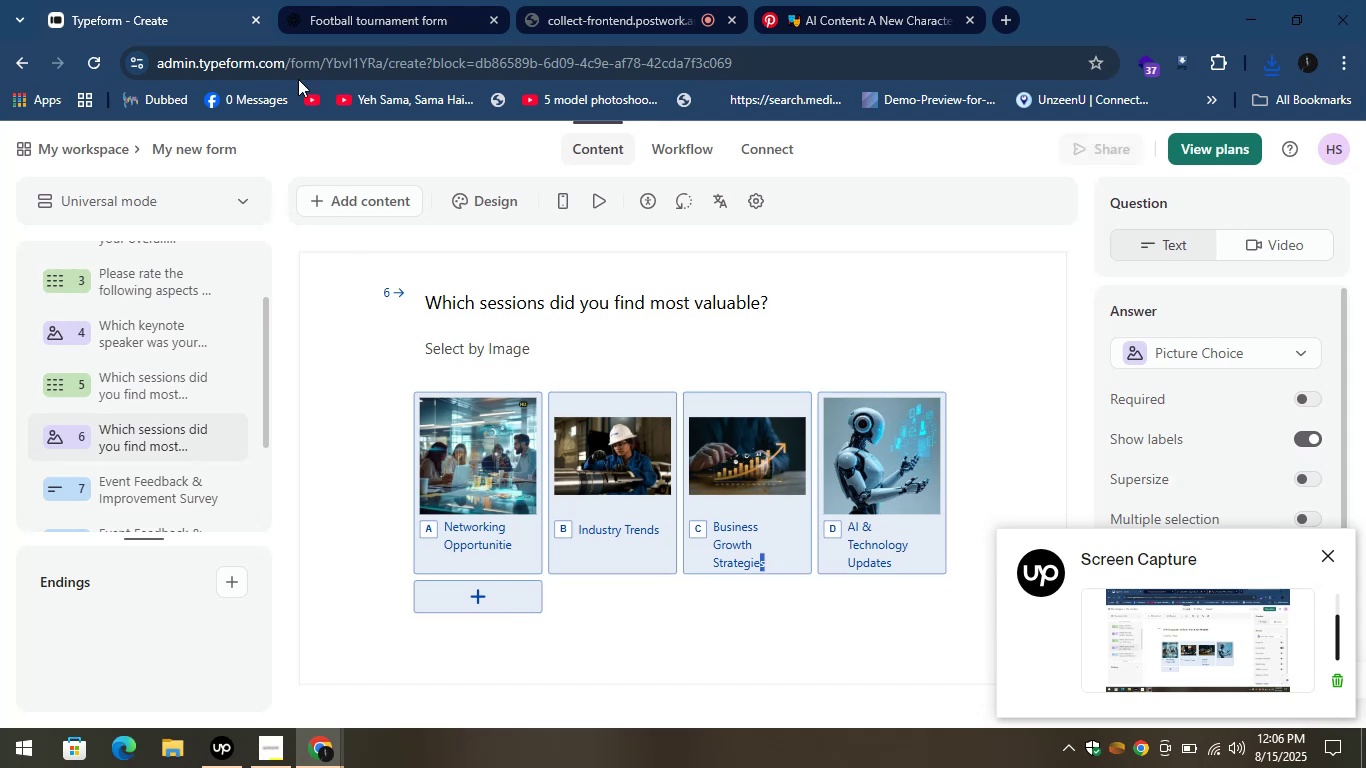 
left_click([333, 0])
 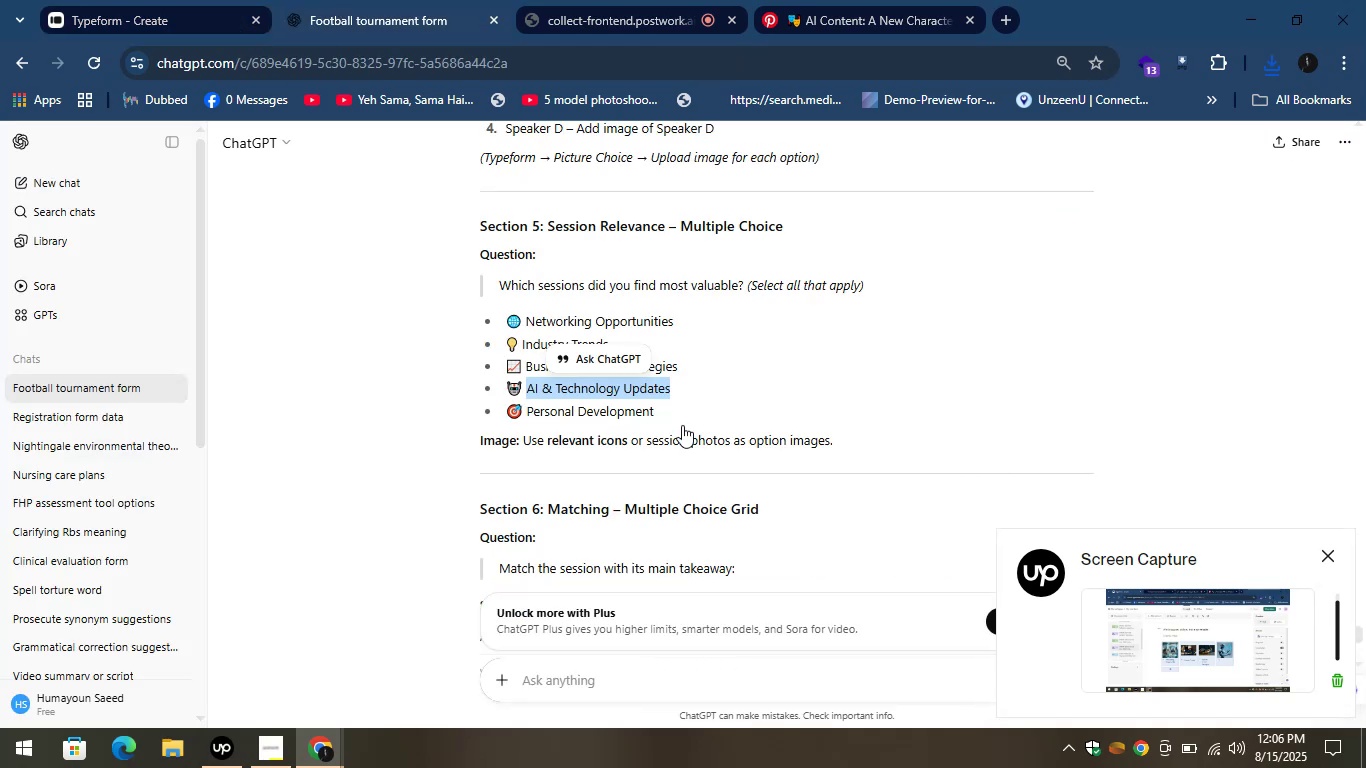 
left_click_drag(start_coordinate=[669, 404], to_coordinate=[525, 417])
 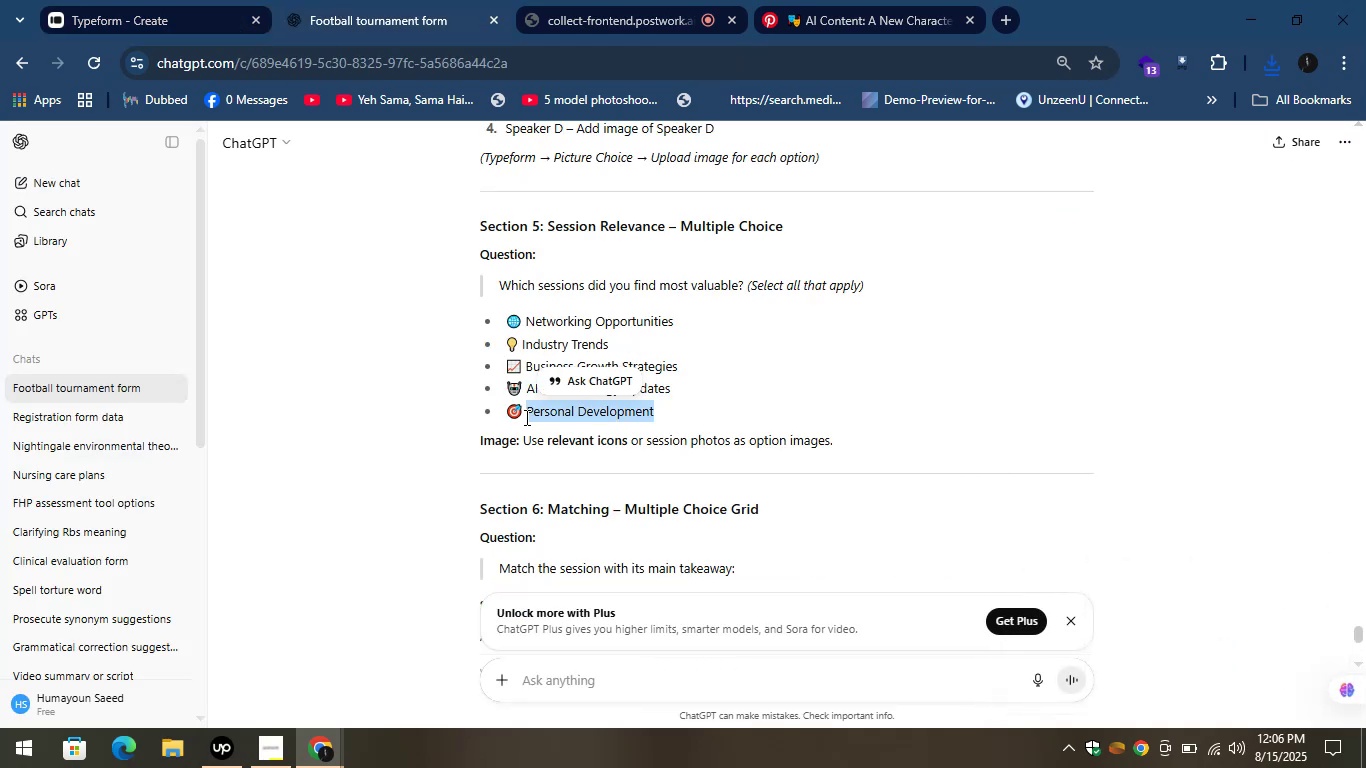 
key(Control+C)
 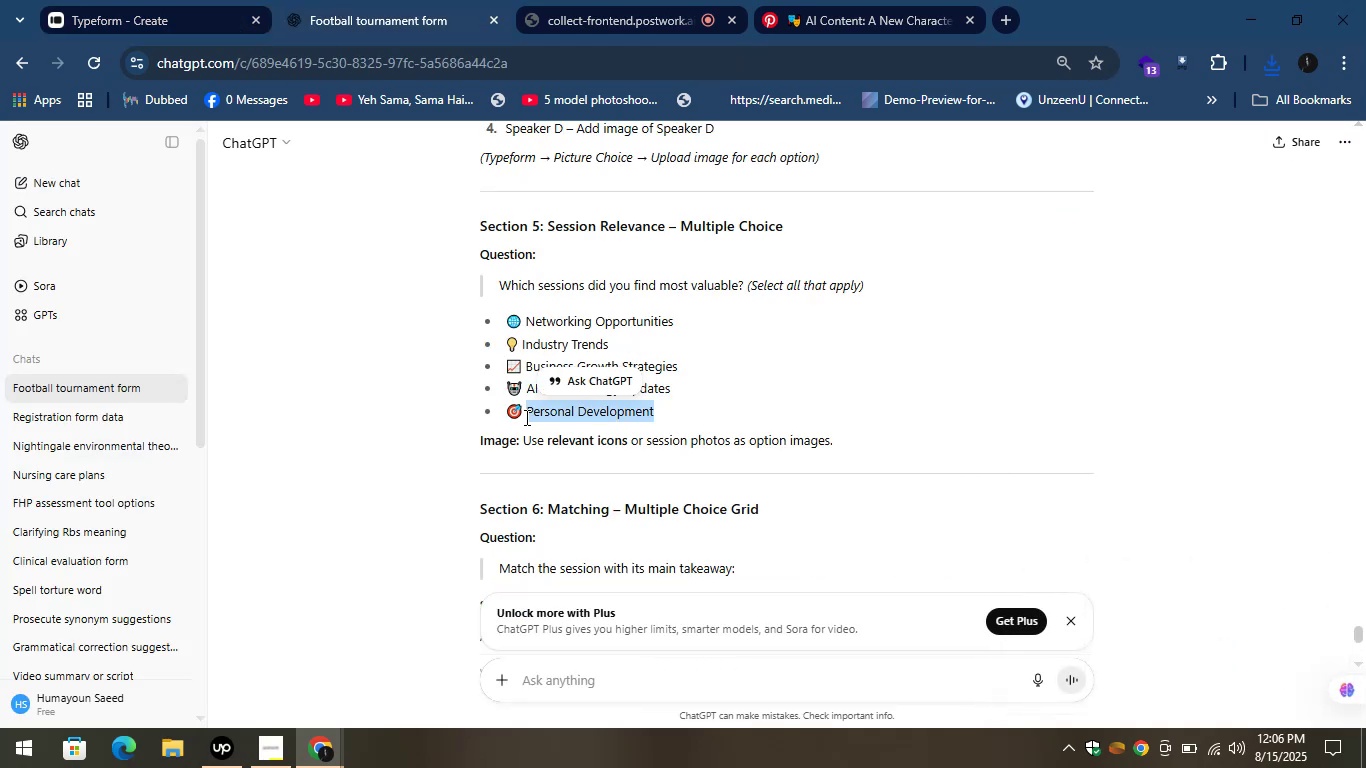 
key(Control+C)
 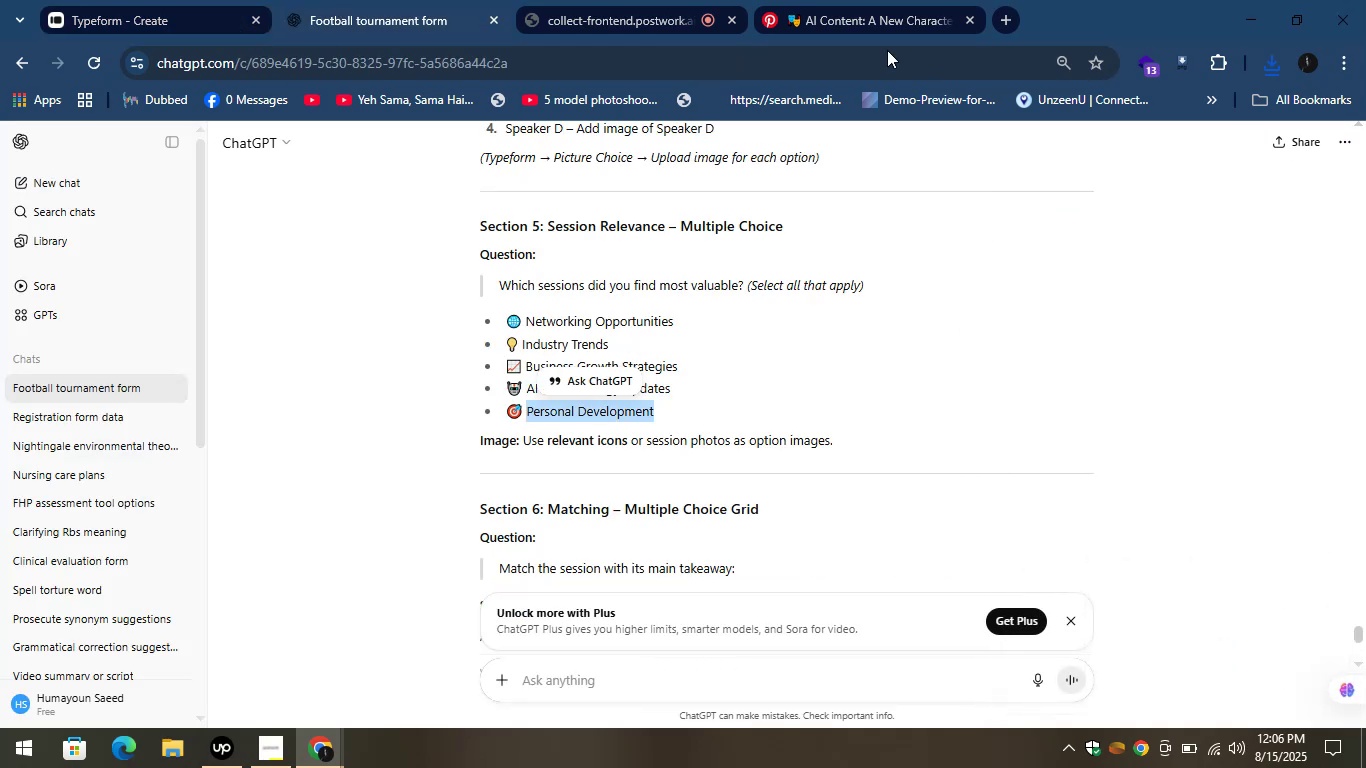 
left_click([860, 8])
 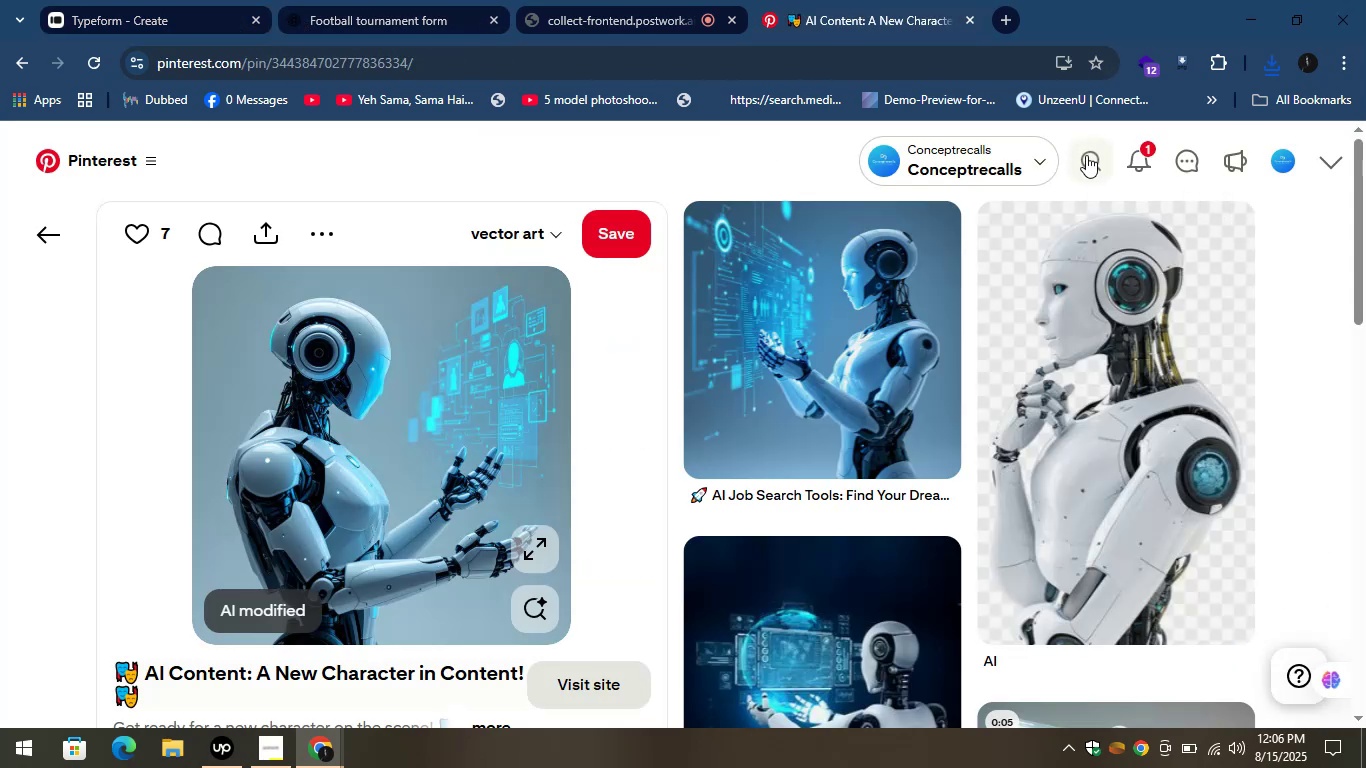 
key(Control+V)
 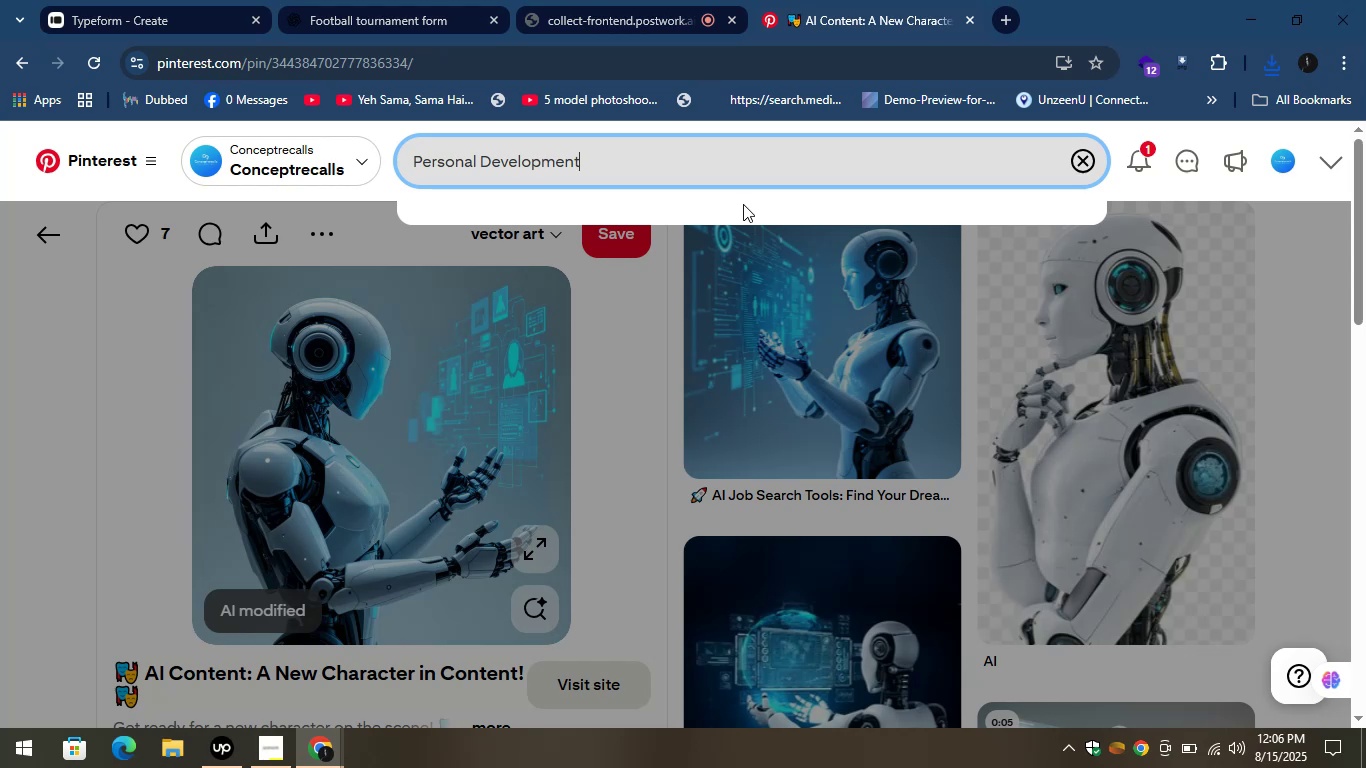 
key(Enter)
 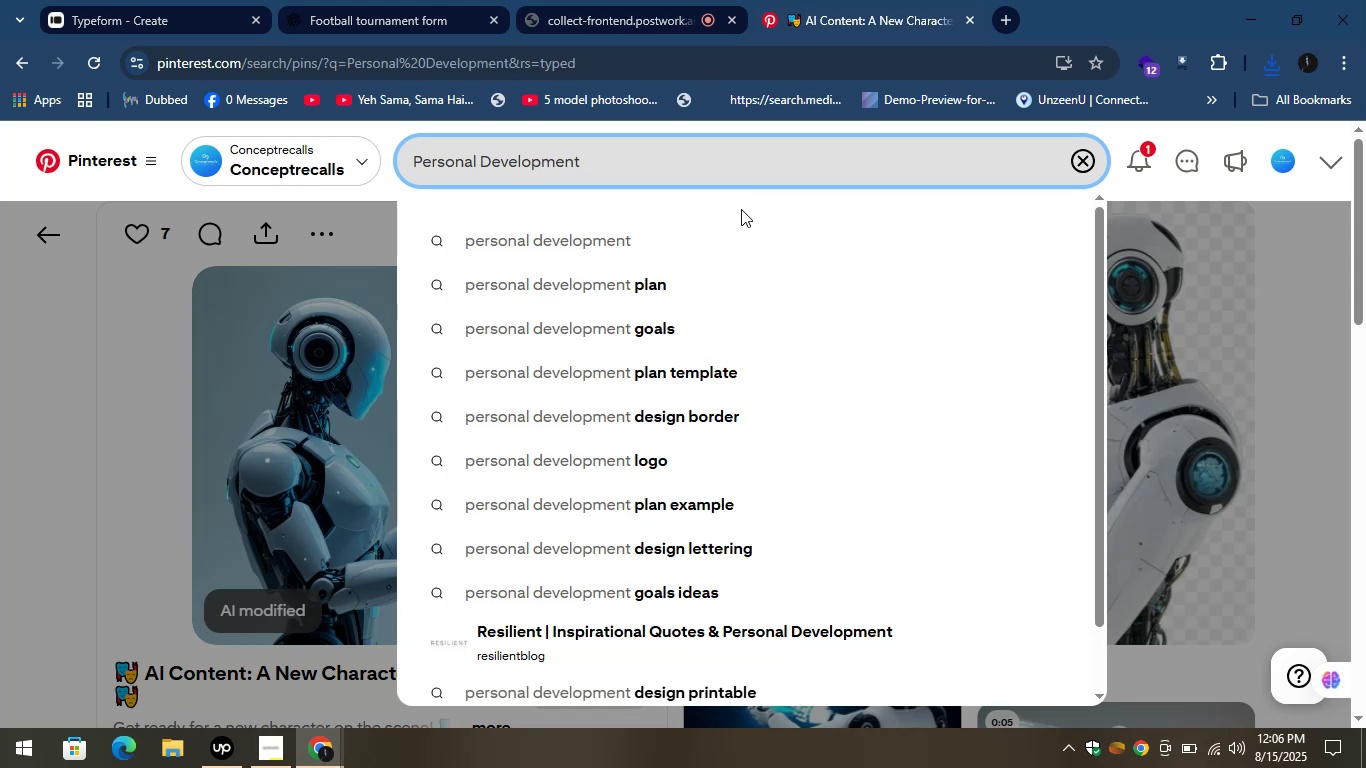 
mouse_move([748, 260])
 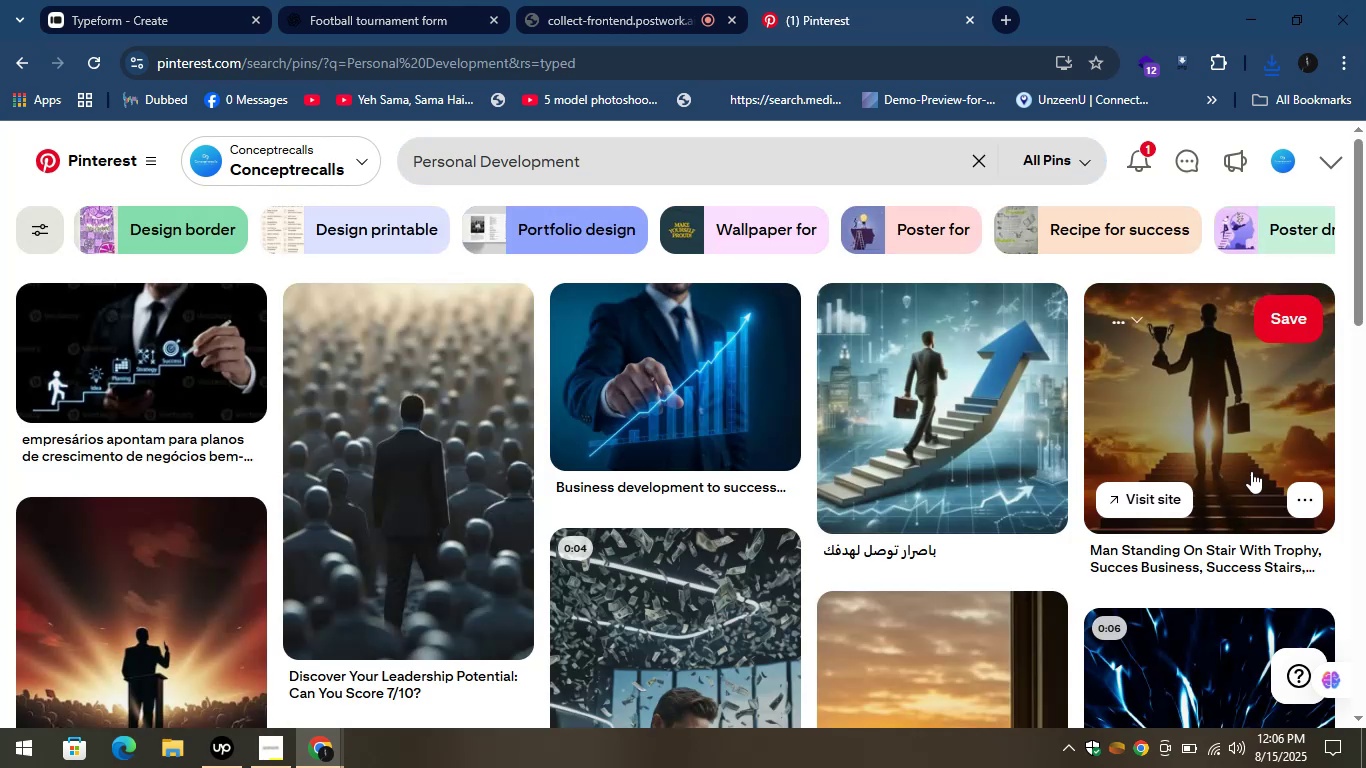 
mouse_move([1171, 421])
 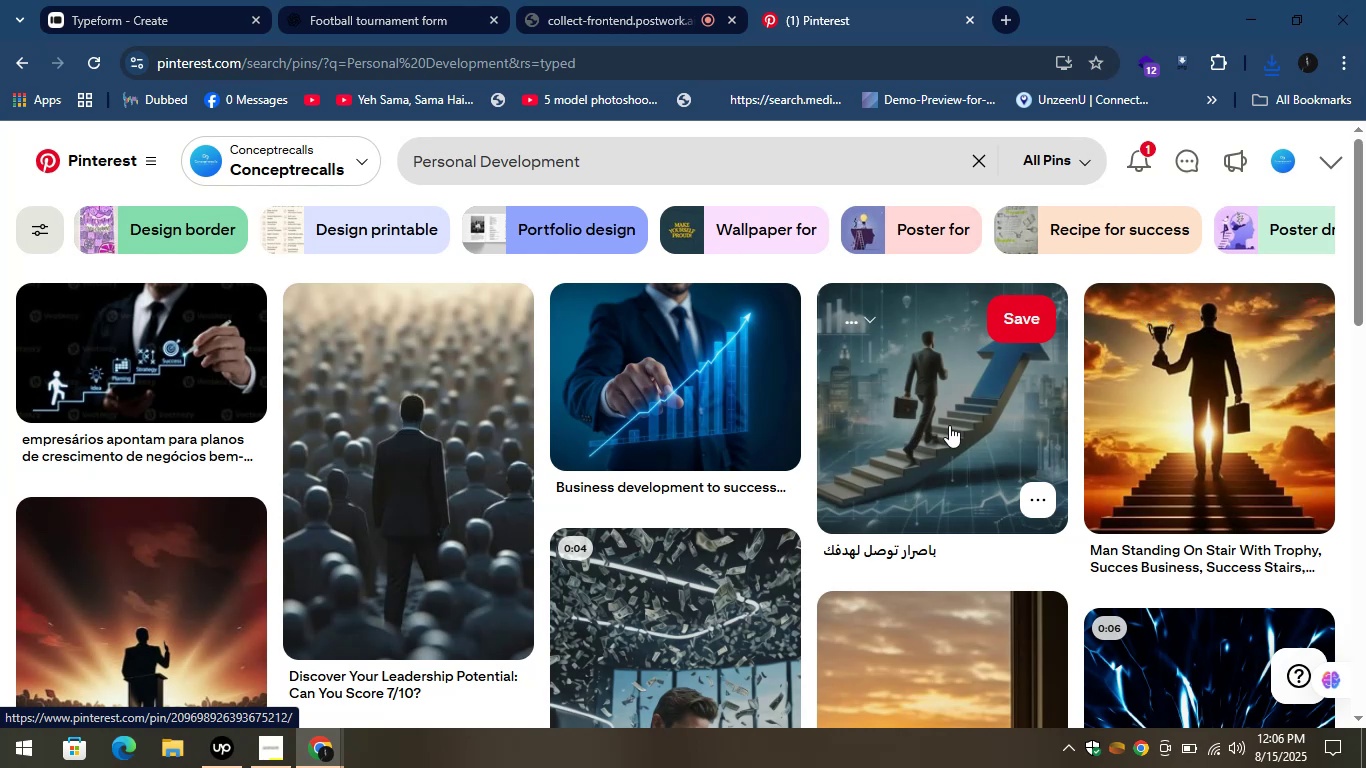 
left_click([949, 425])
 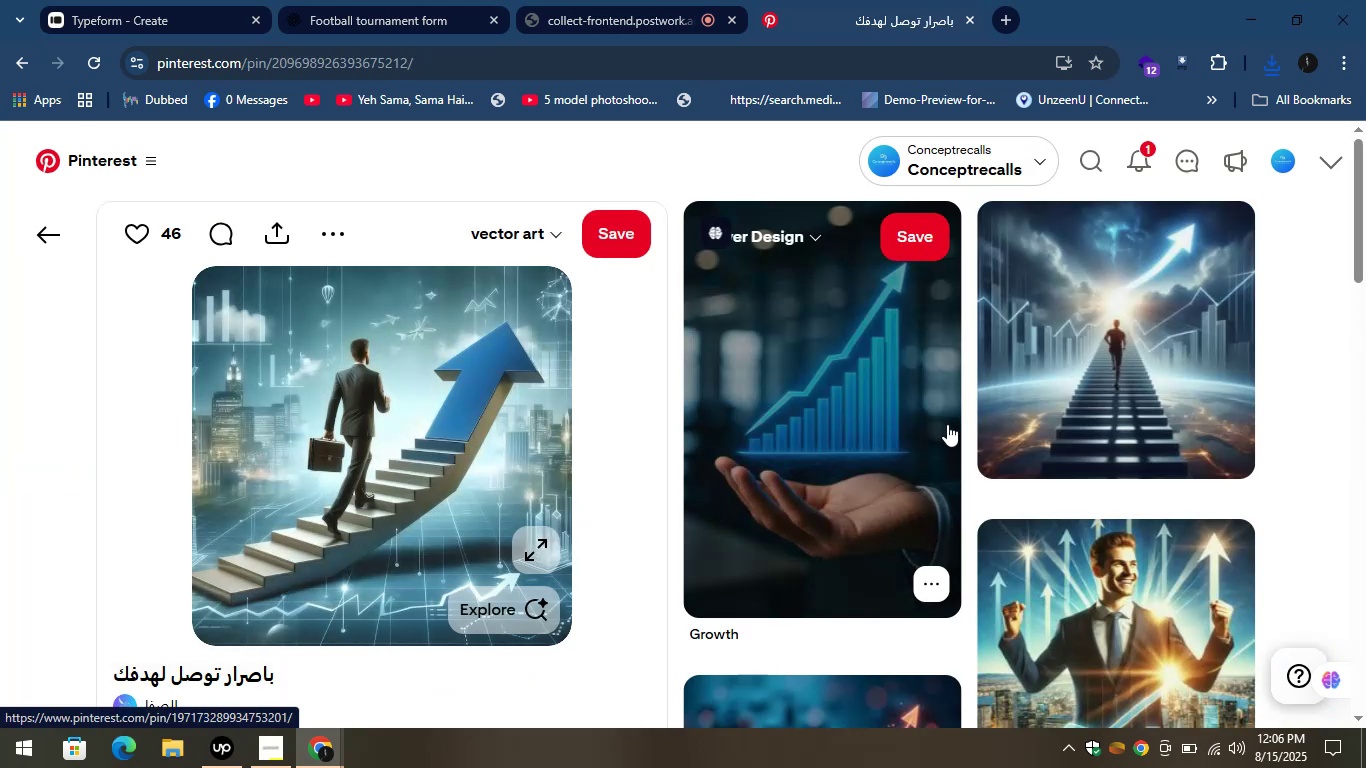 
right_click([358, 356])
 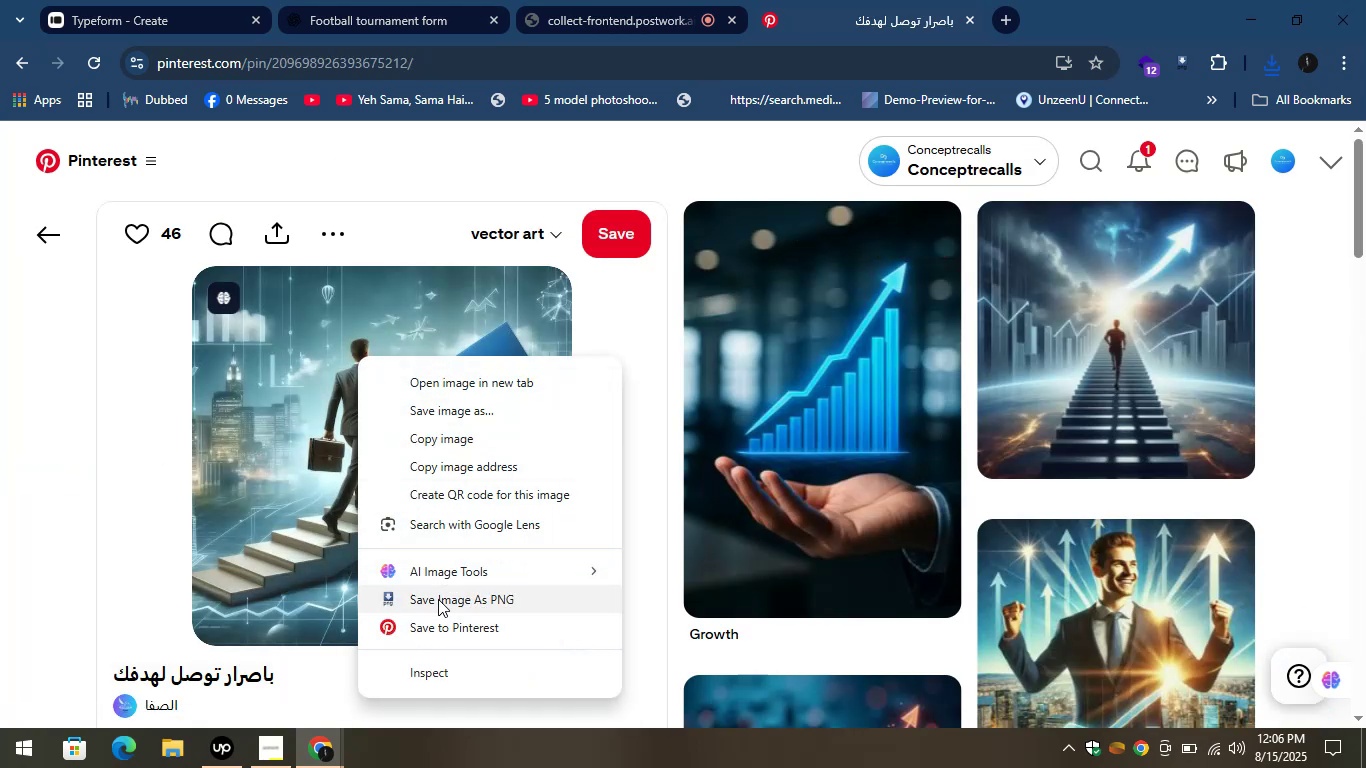 
left_click([434, 605])
 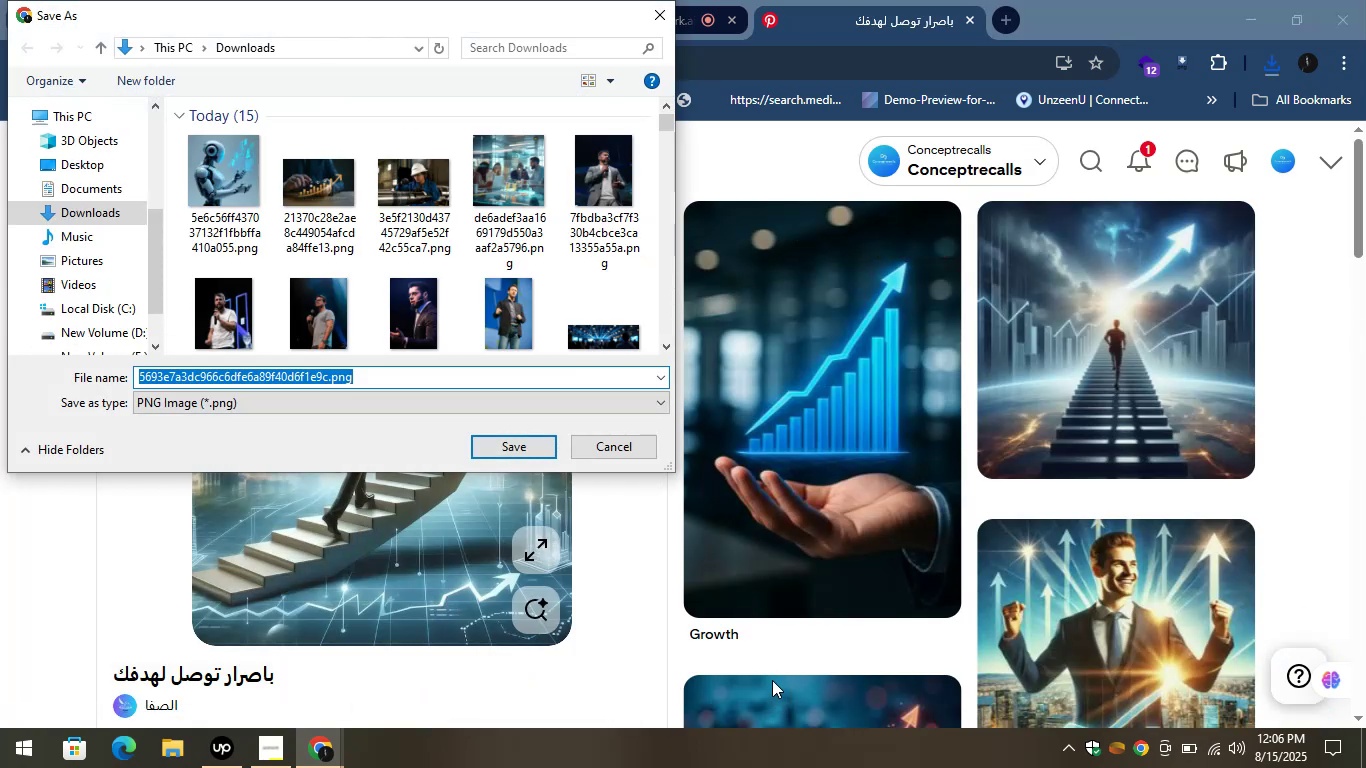 
left_click([500, 445])
 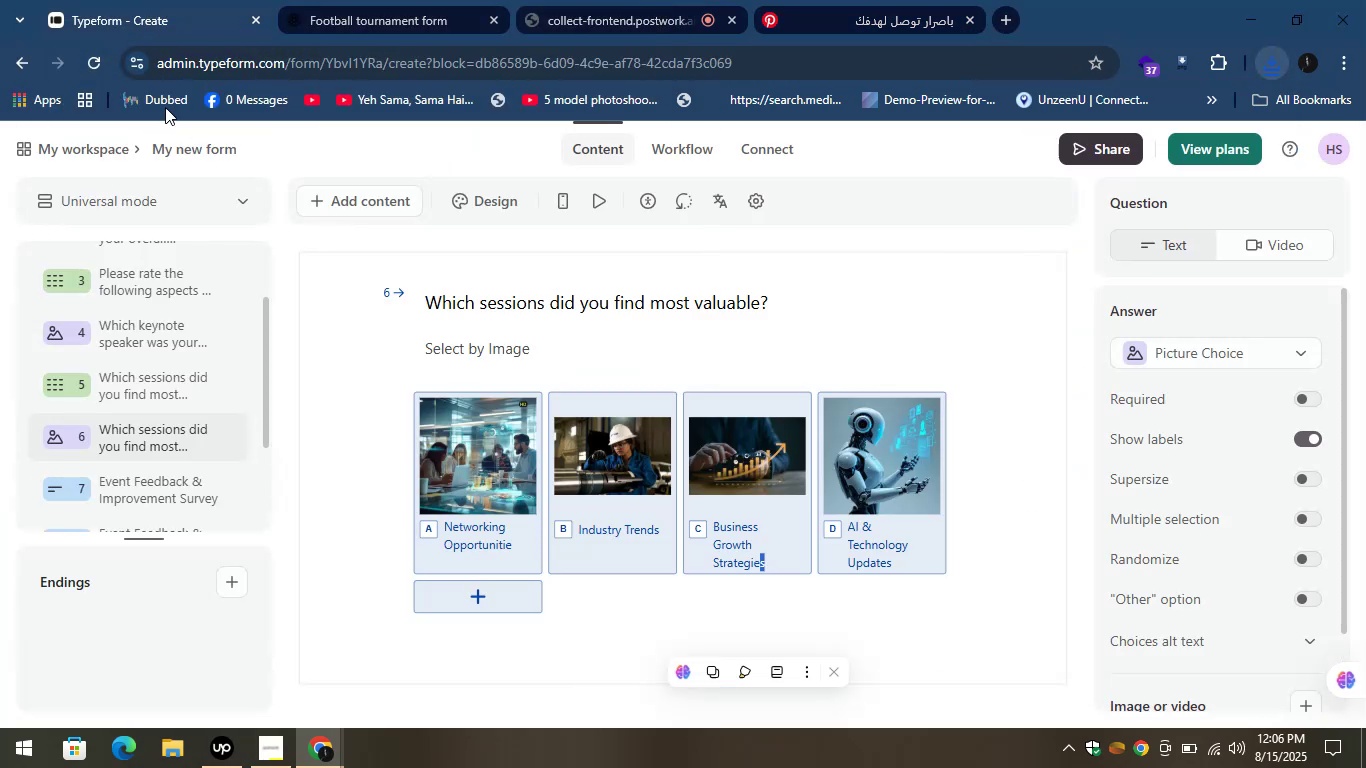 
left_click([465, 603])
 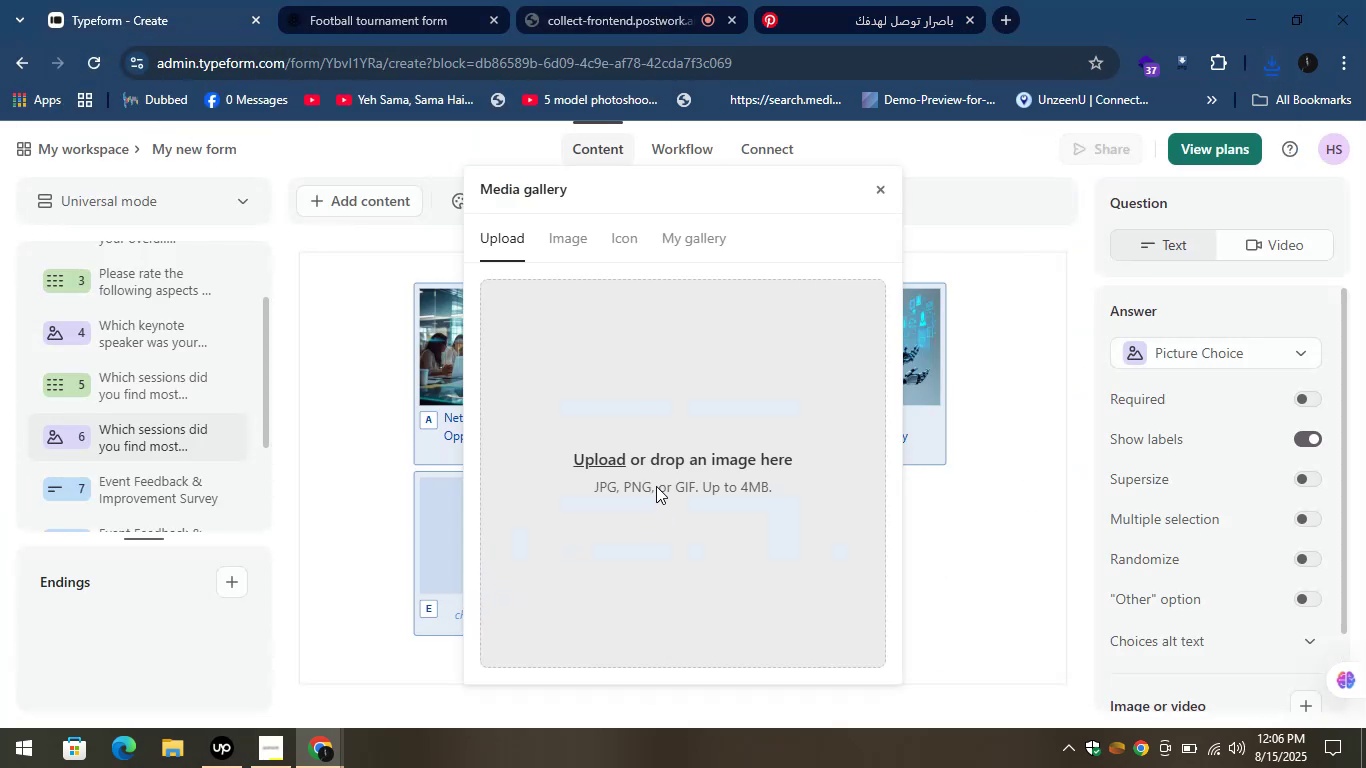 
left_click([607, 466])
 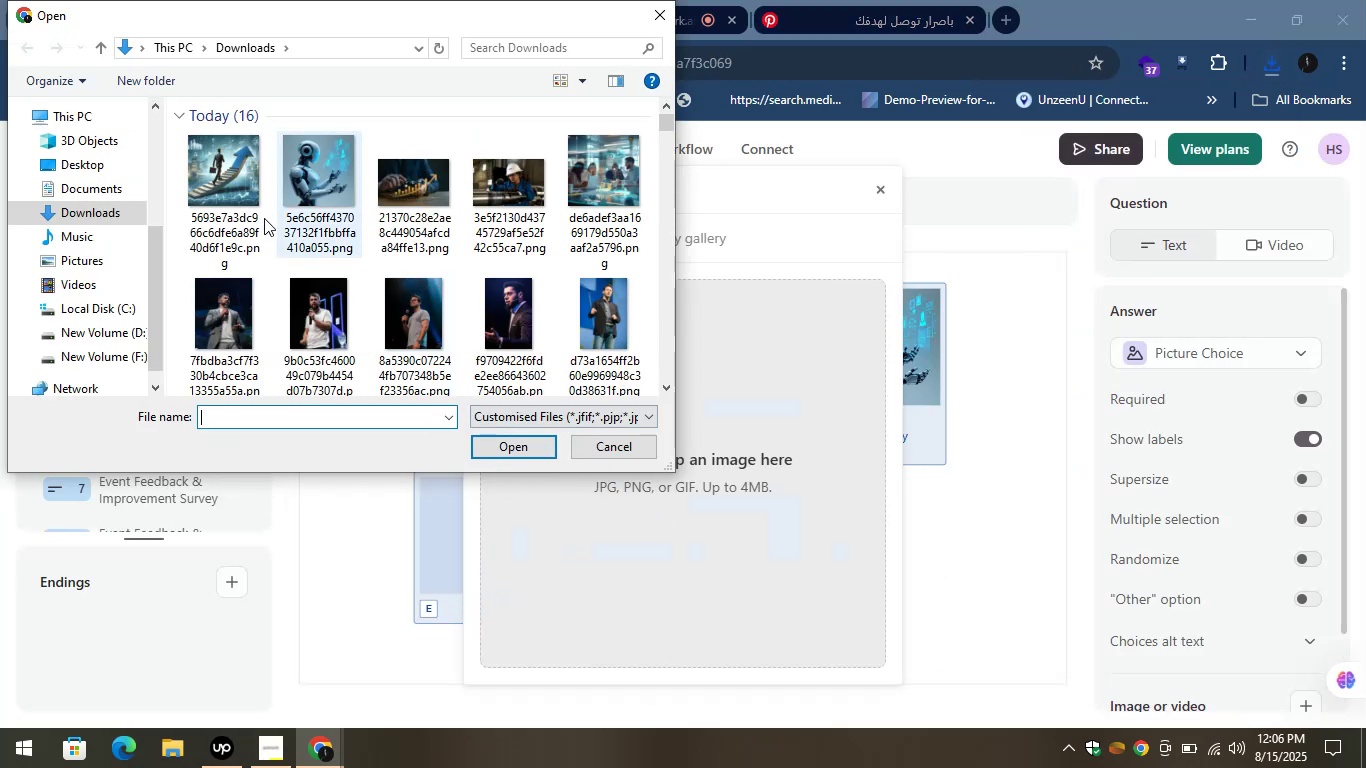 
left_click([204, 194])
 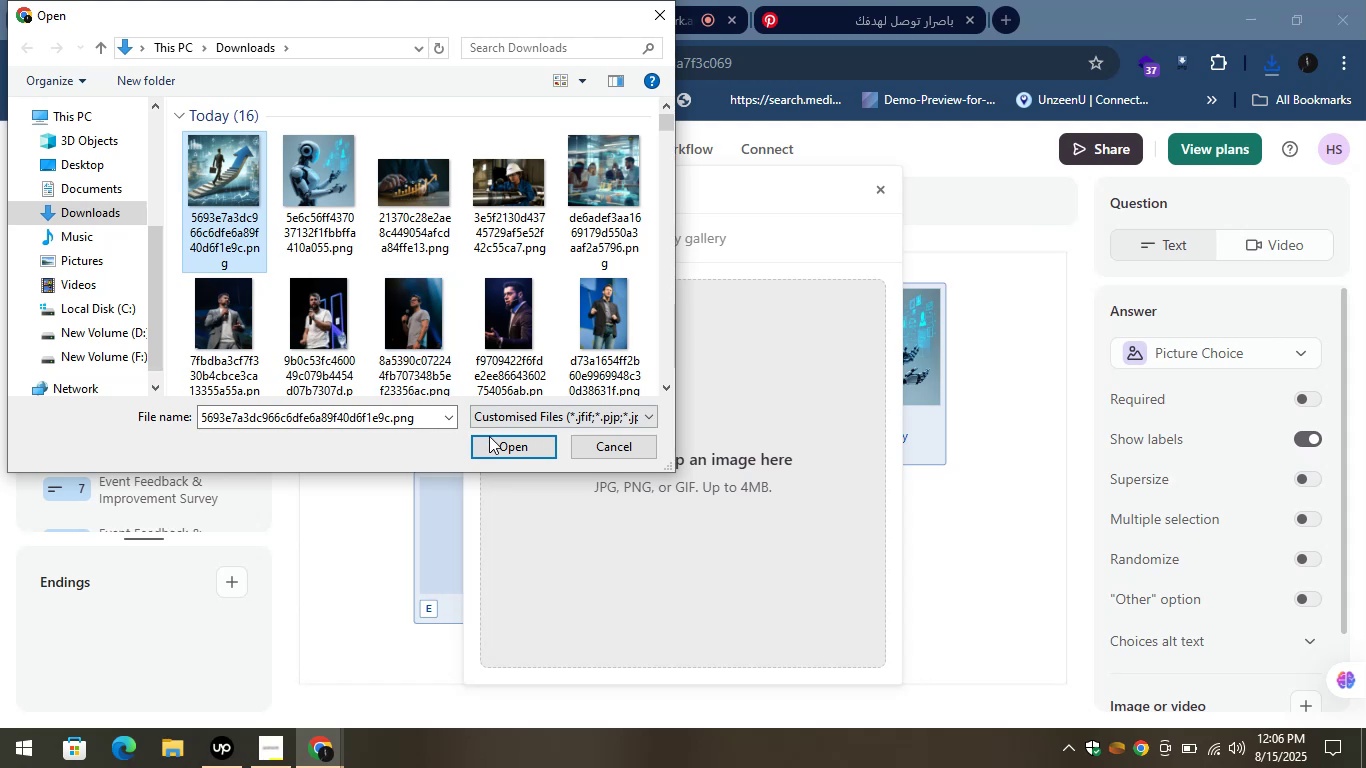 
left_click([501, 447])
 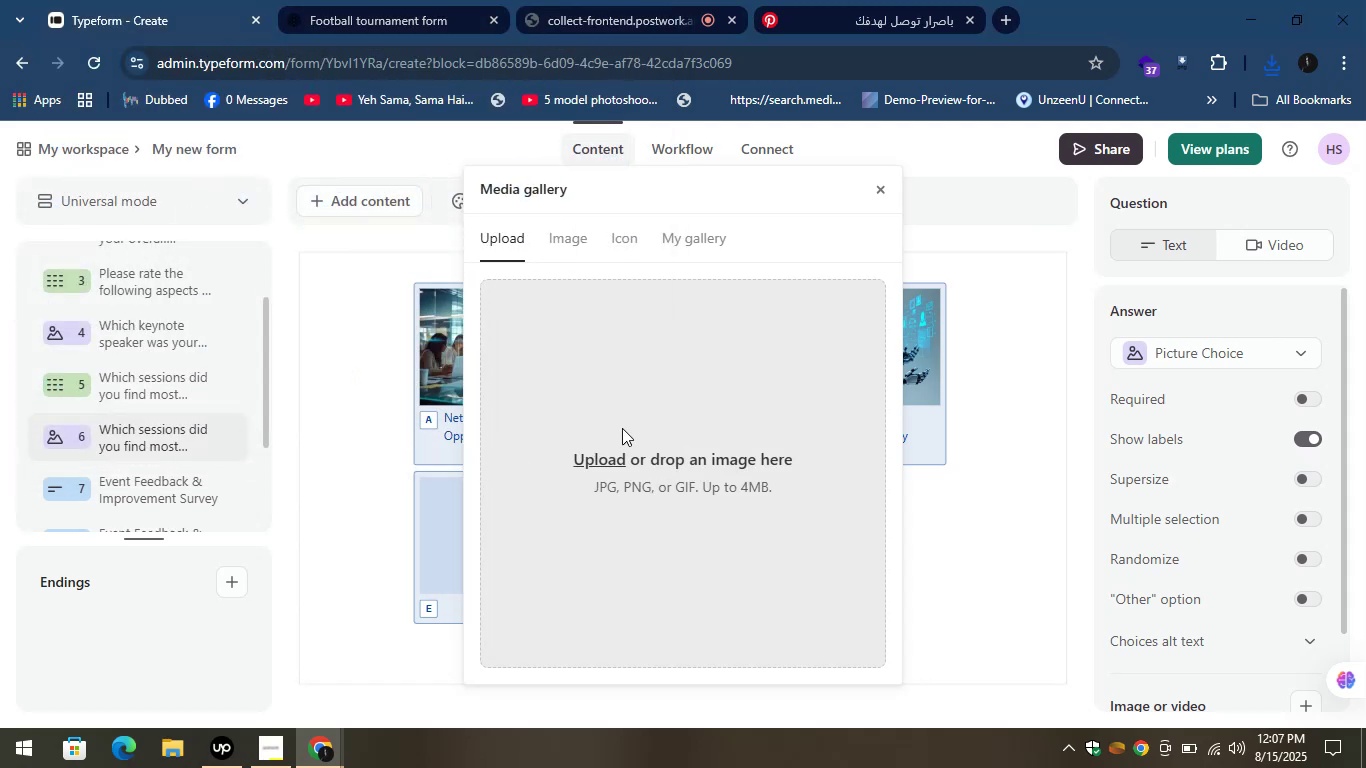 
left_click([880, 190])
 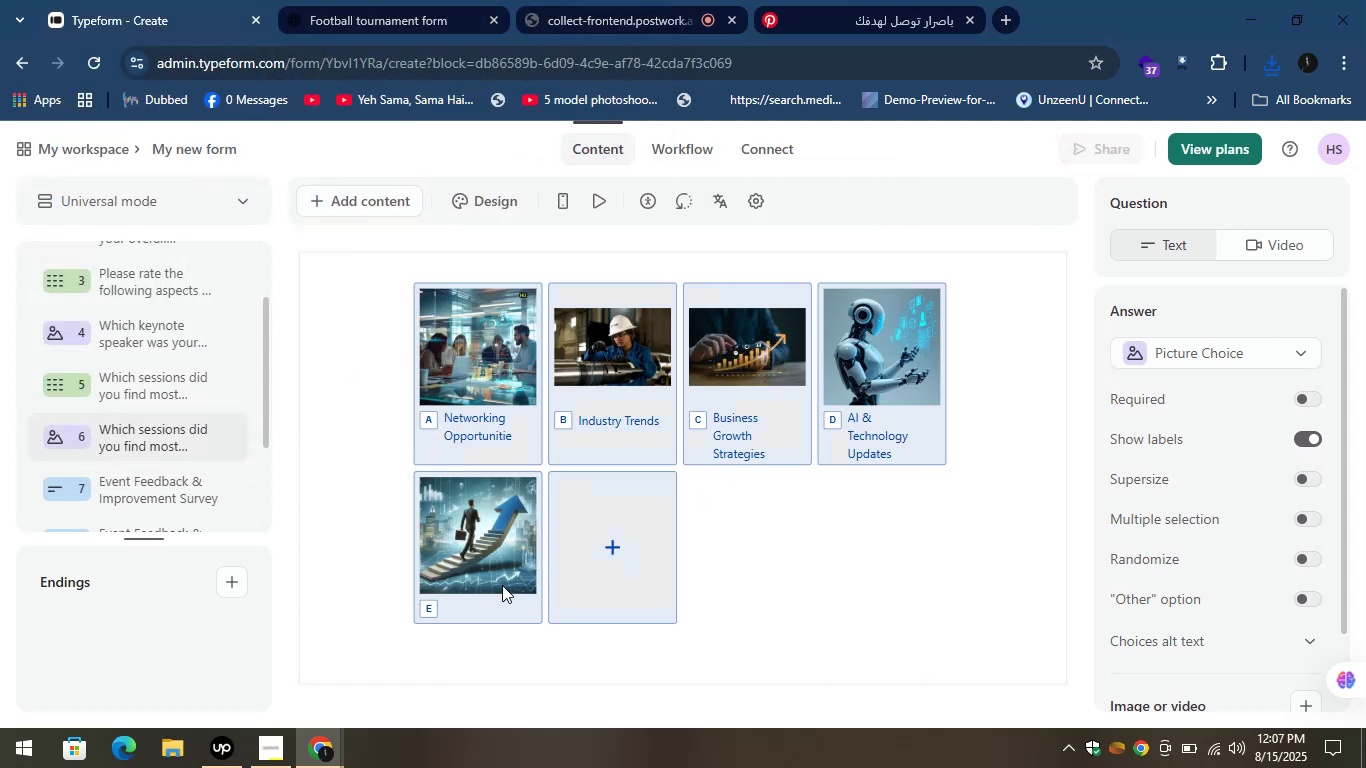 
left_click([477, 604])
 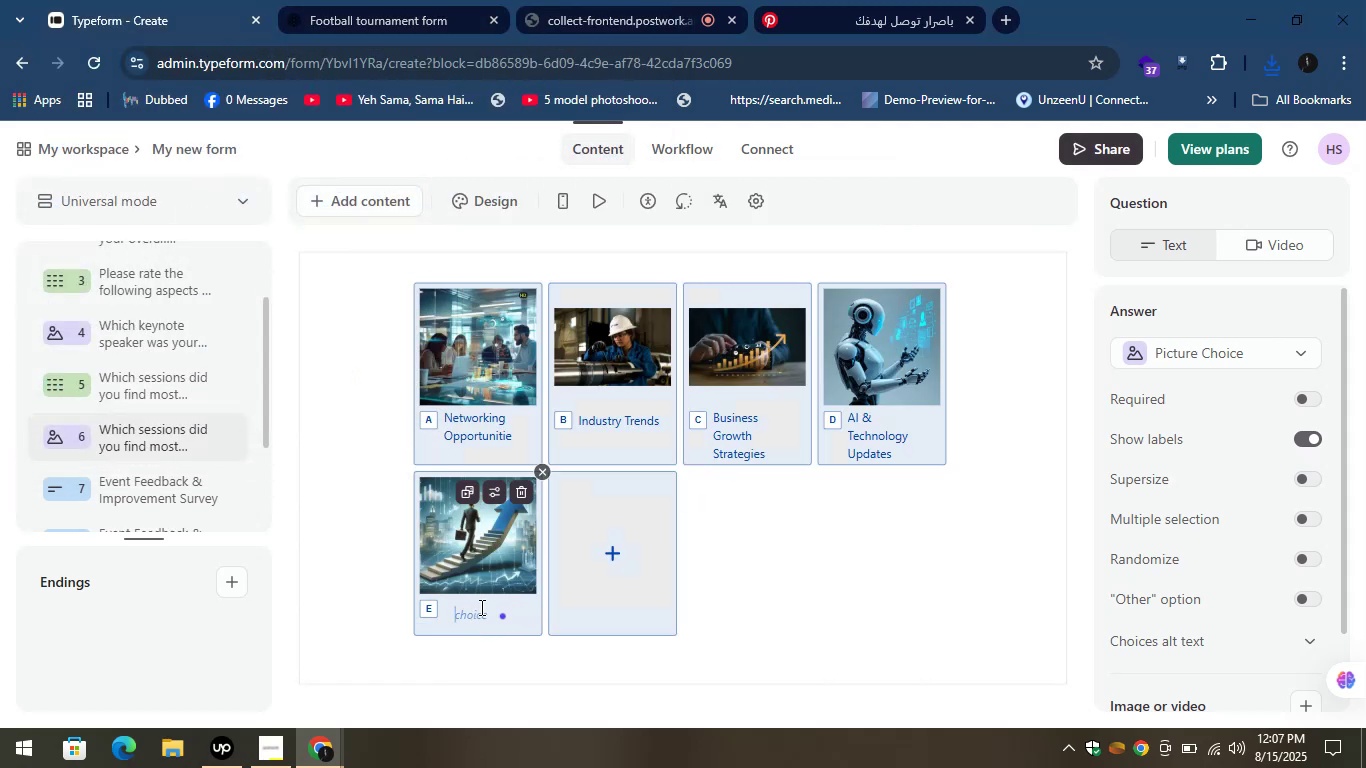 
key(Control+V)
 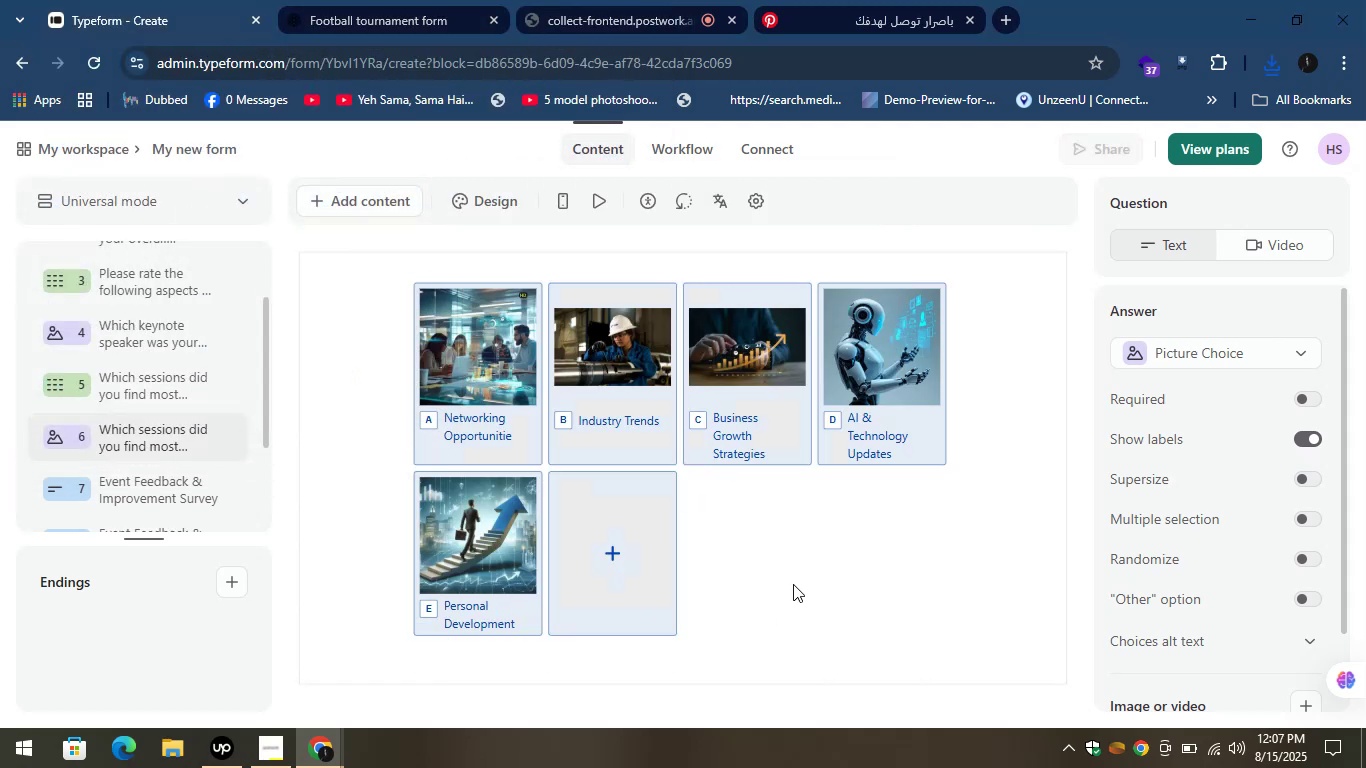 
scroll: coordinate [1022, 582], scroll_direction: up, amount: 3.0
 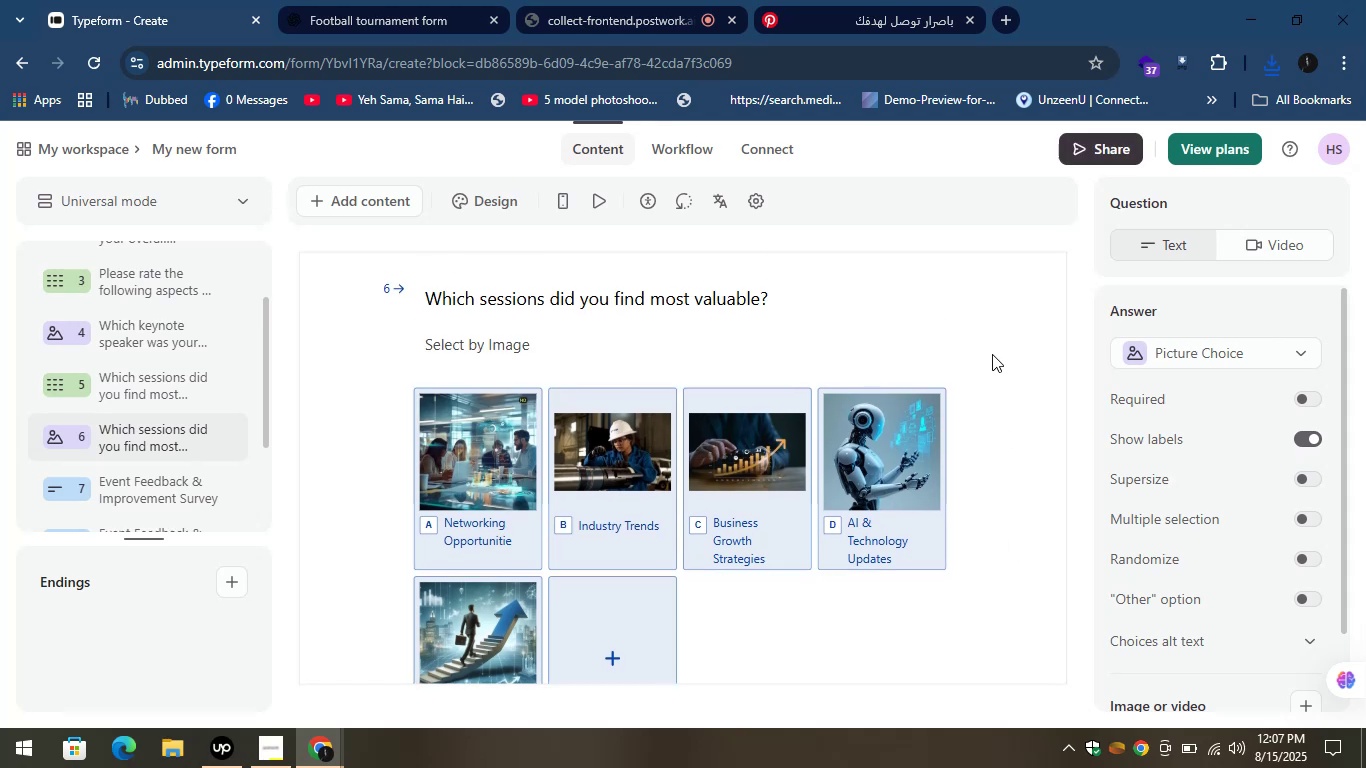 
scroll: coordinate [987, 383], scroll_direction: down, amount: 2.0
 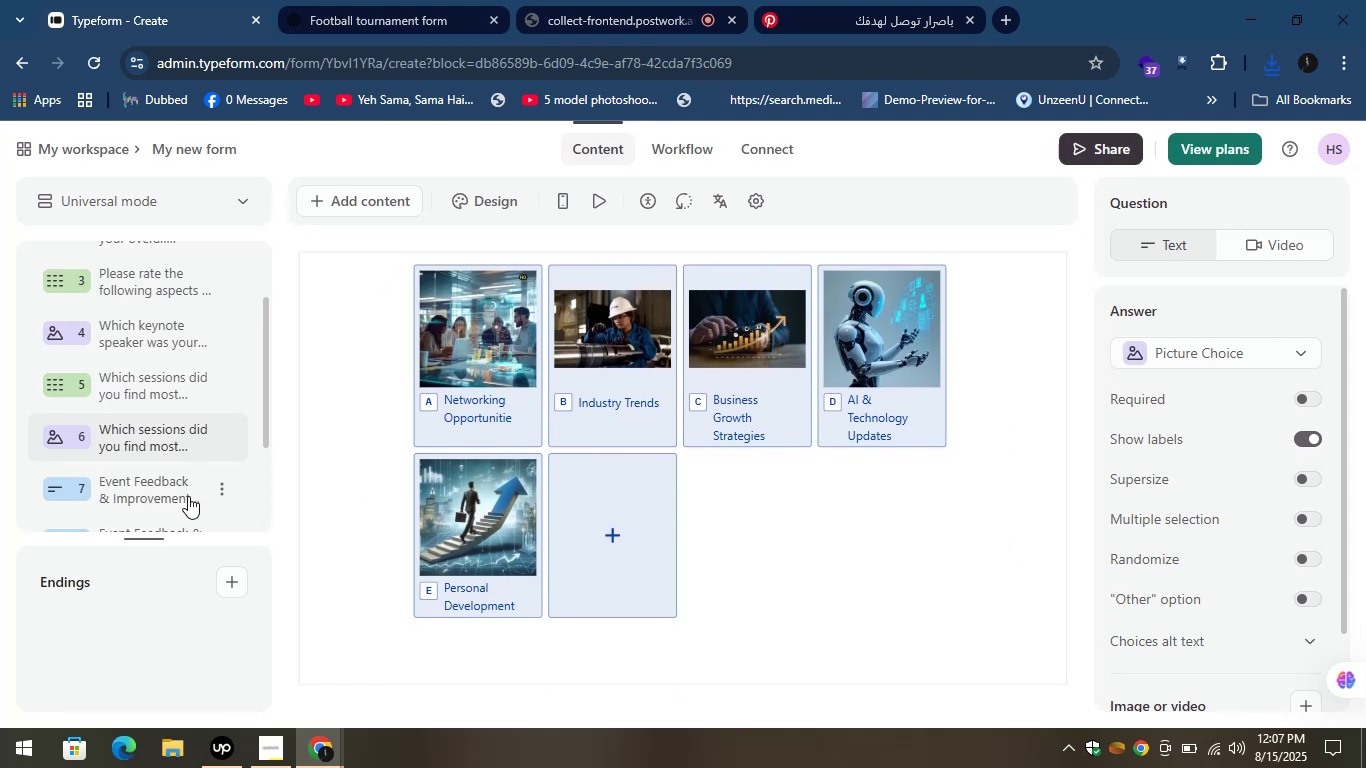 
left_click([164, 486])
 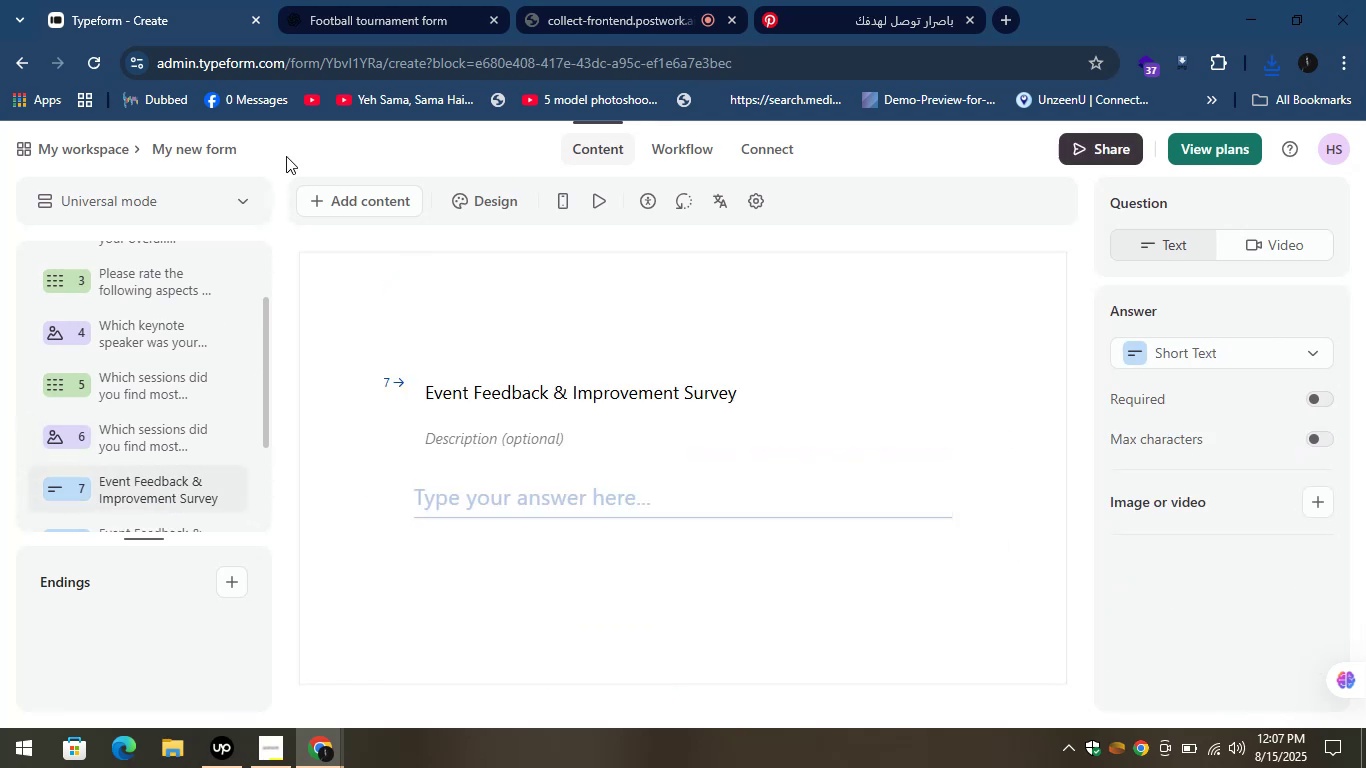 
left_click([374, 0])
 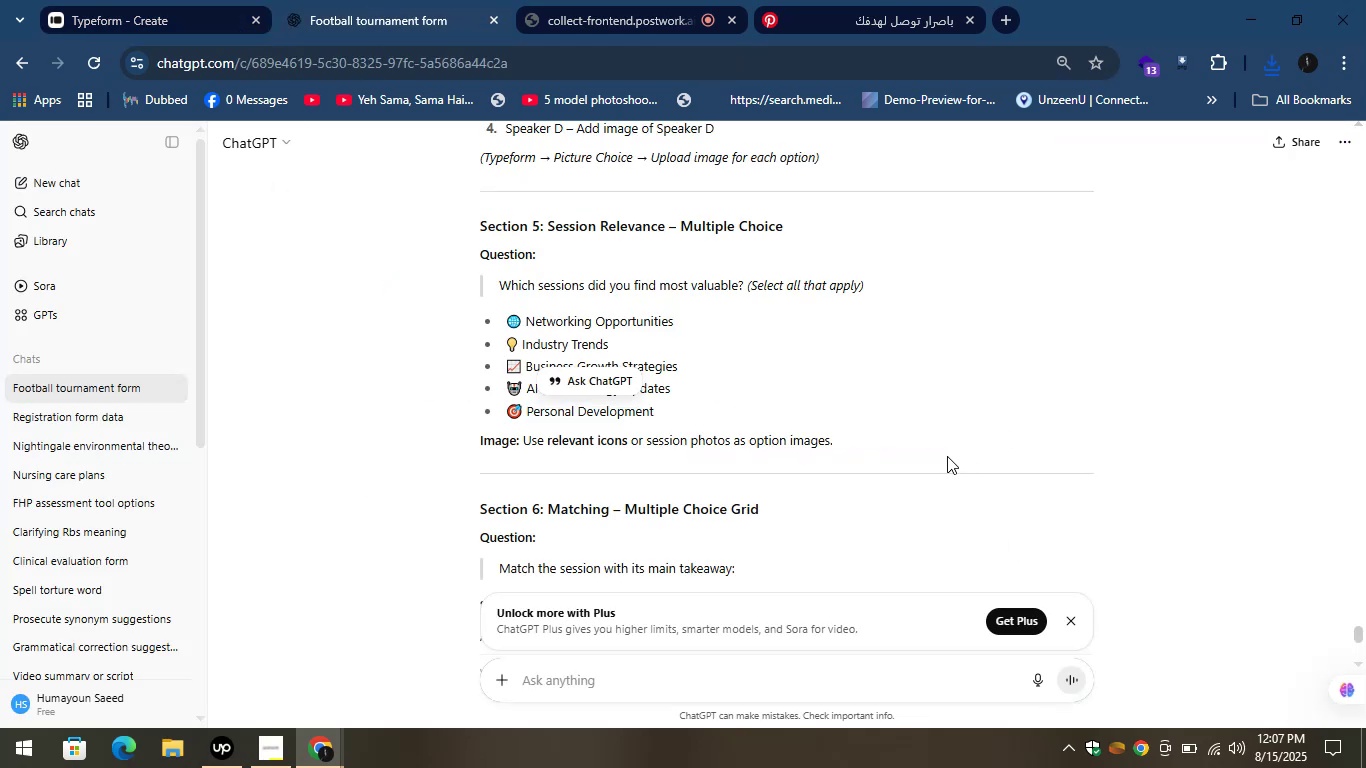 
scroll: coordinate [865, 481], scroll_direction: down, amount: 3.0
 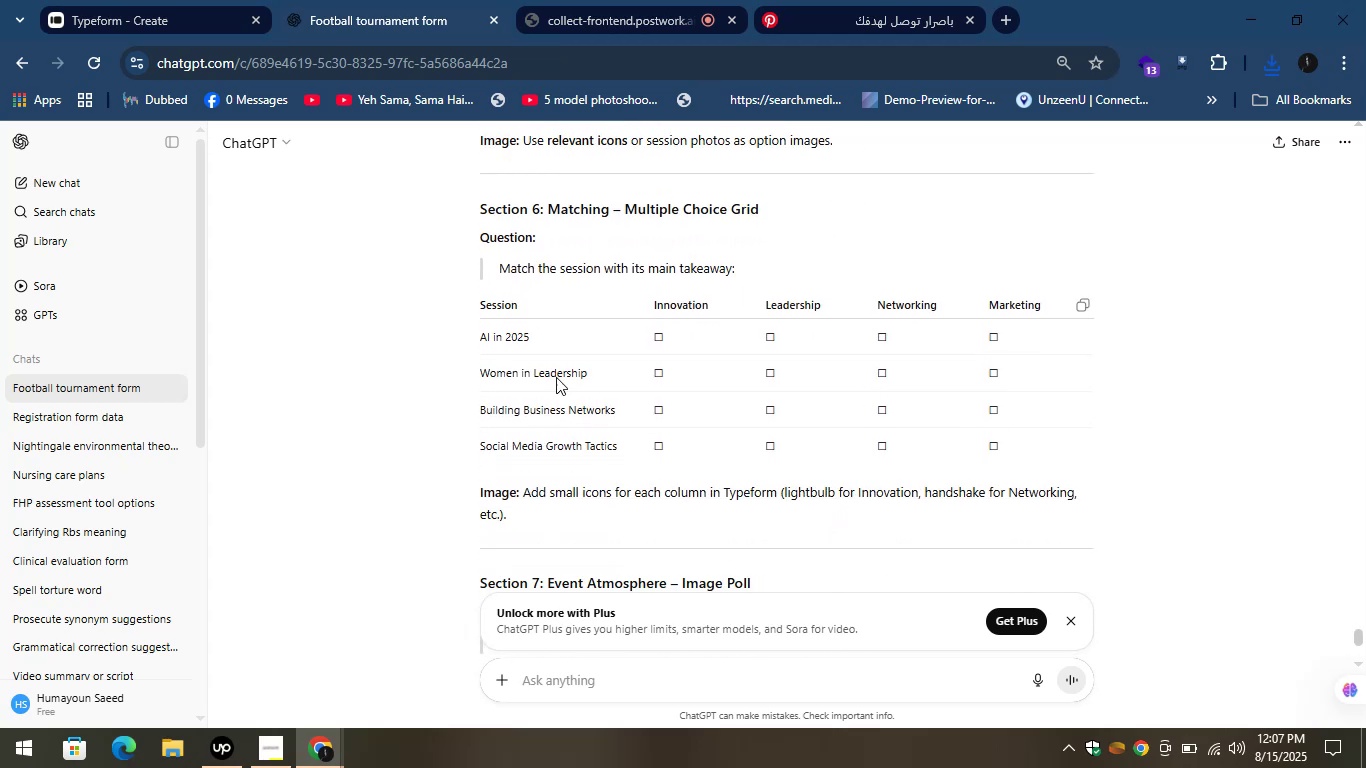 
left_click_drag(start_coordinate=[504, 274], to_coordinate=[744, 278])
 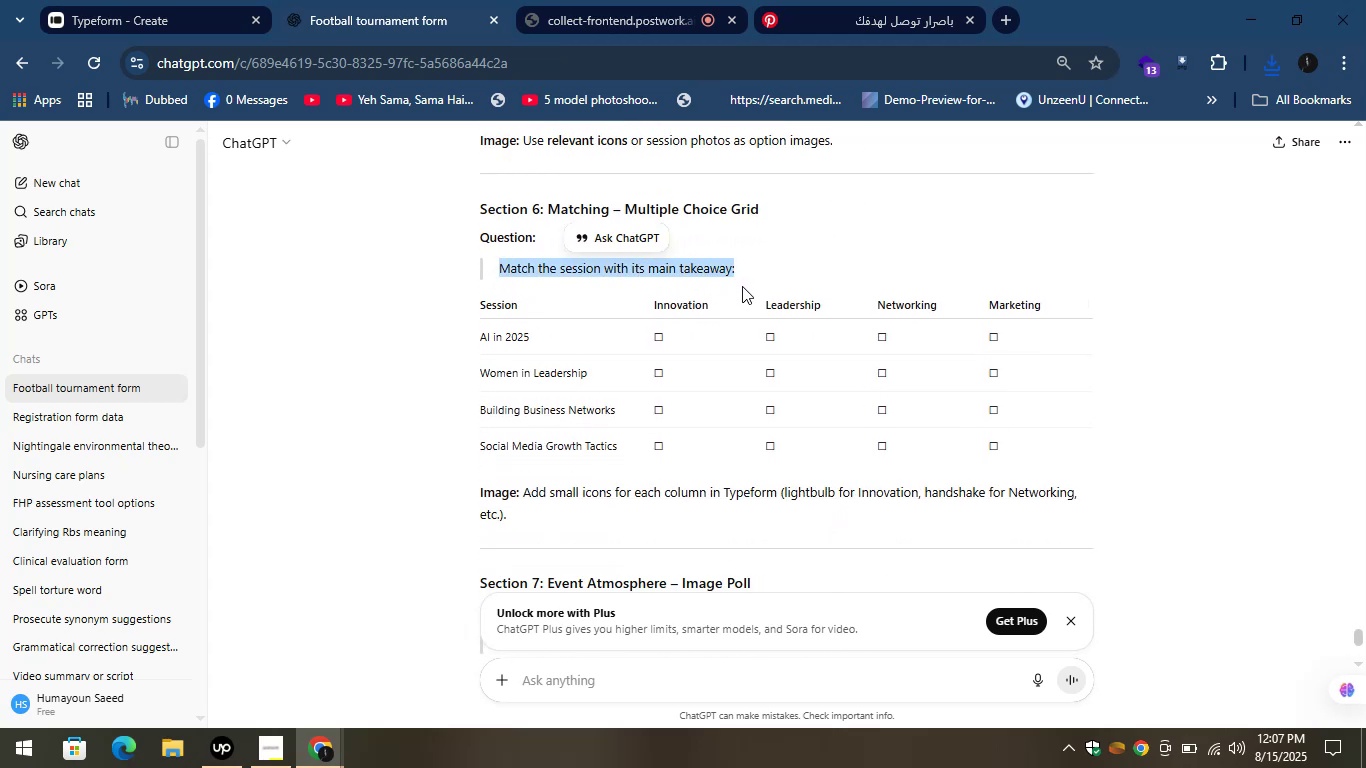 
key(Control+C)
 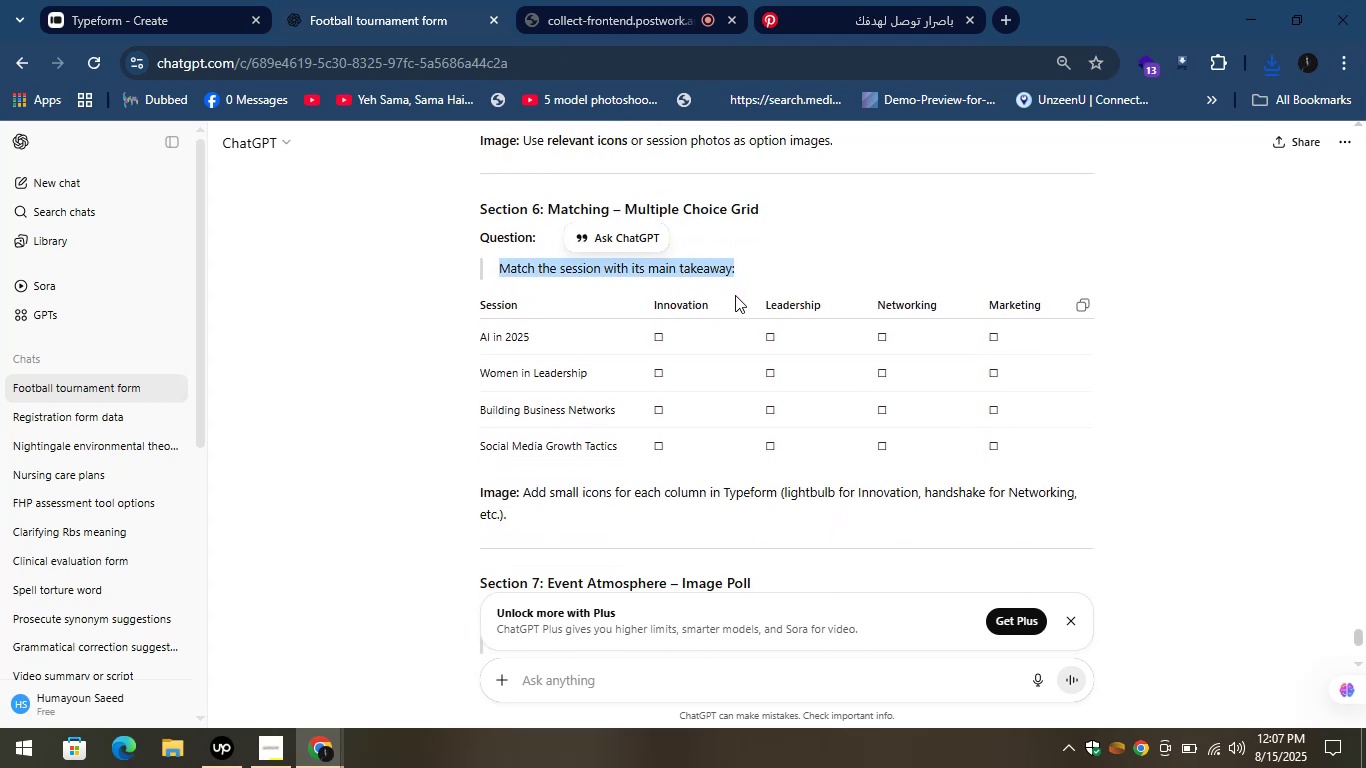 
key(Control+C)
 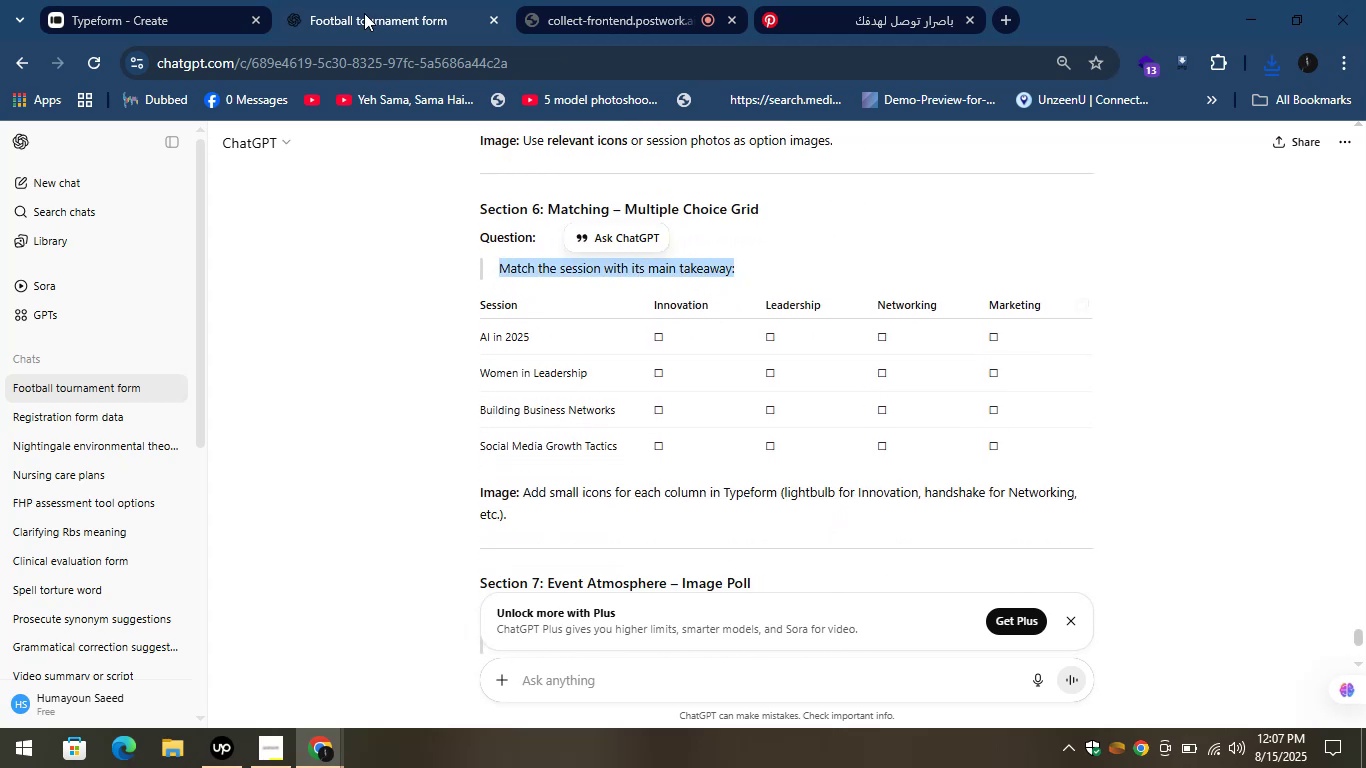 
left_click_drag(start_coordinate=[365, 0], to_coordinate=[370, 0])
 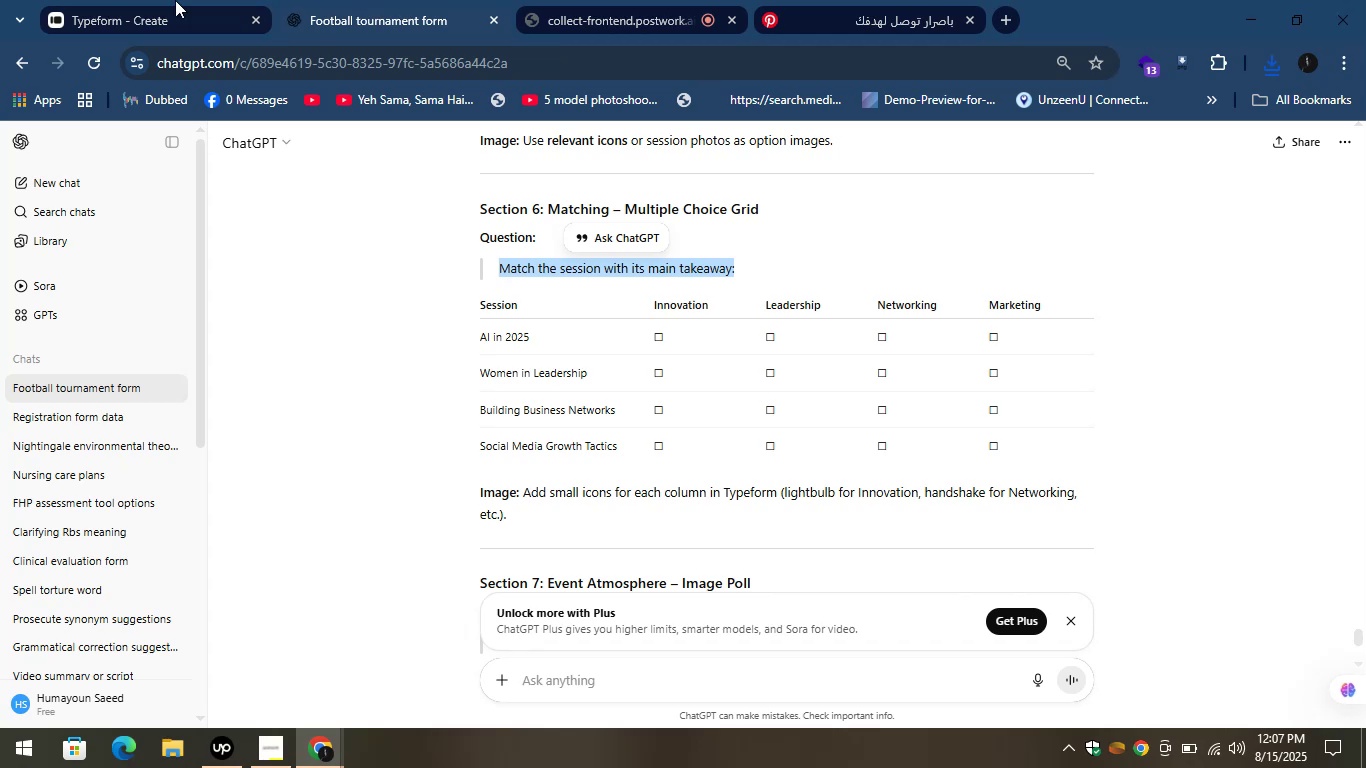 
left_click([133, 0])
 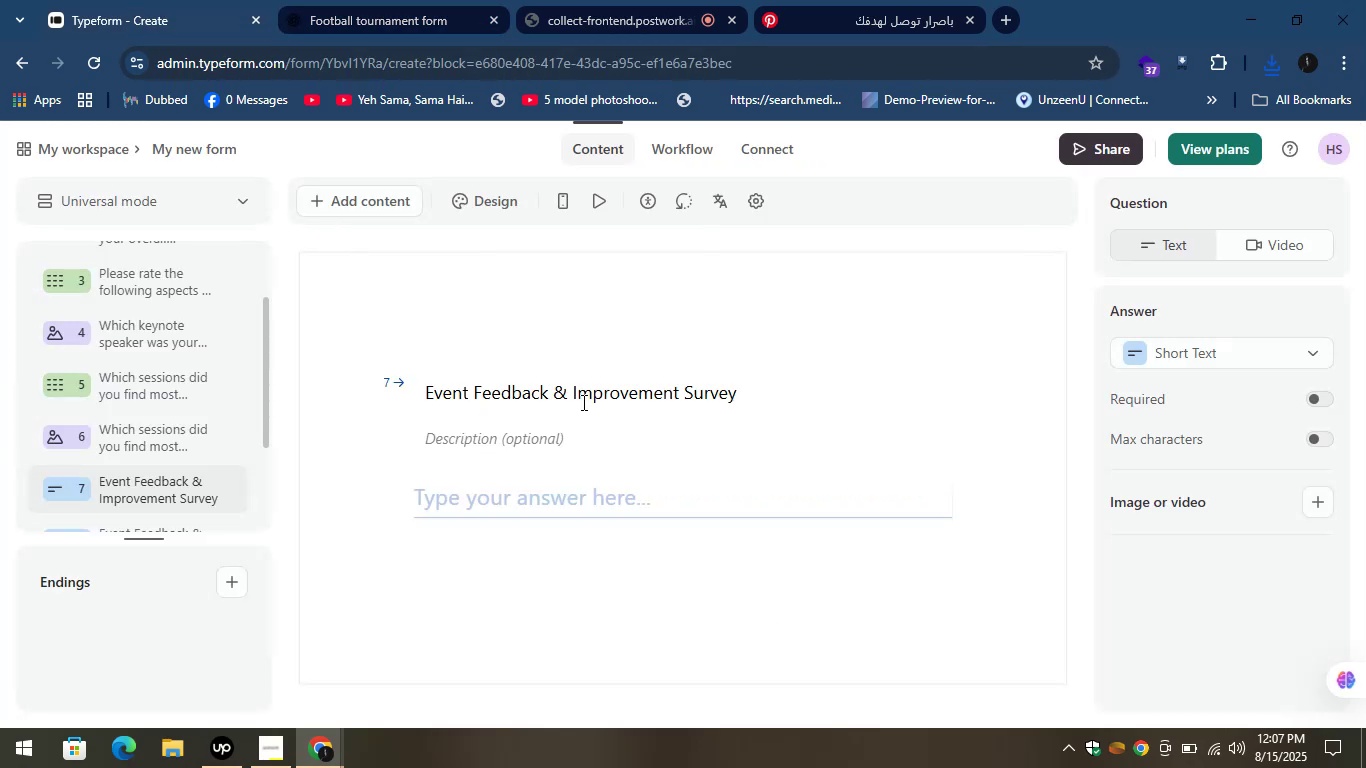 
left_click([574, 400])
 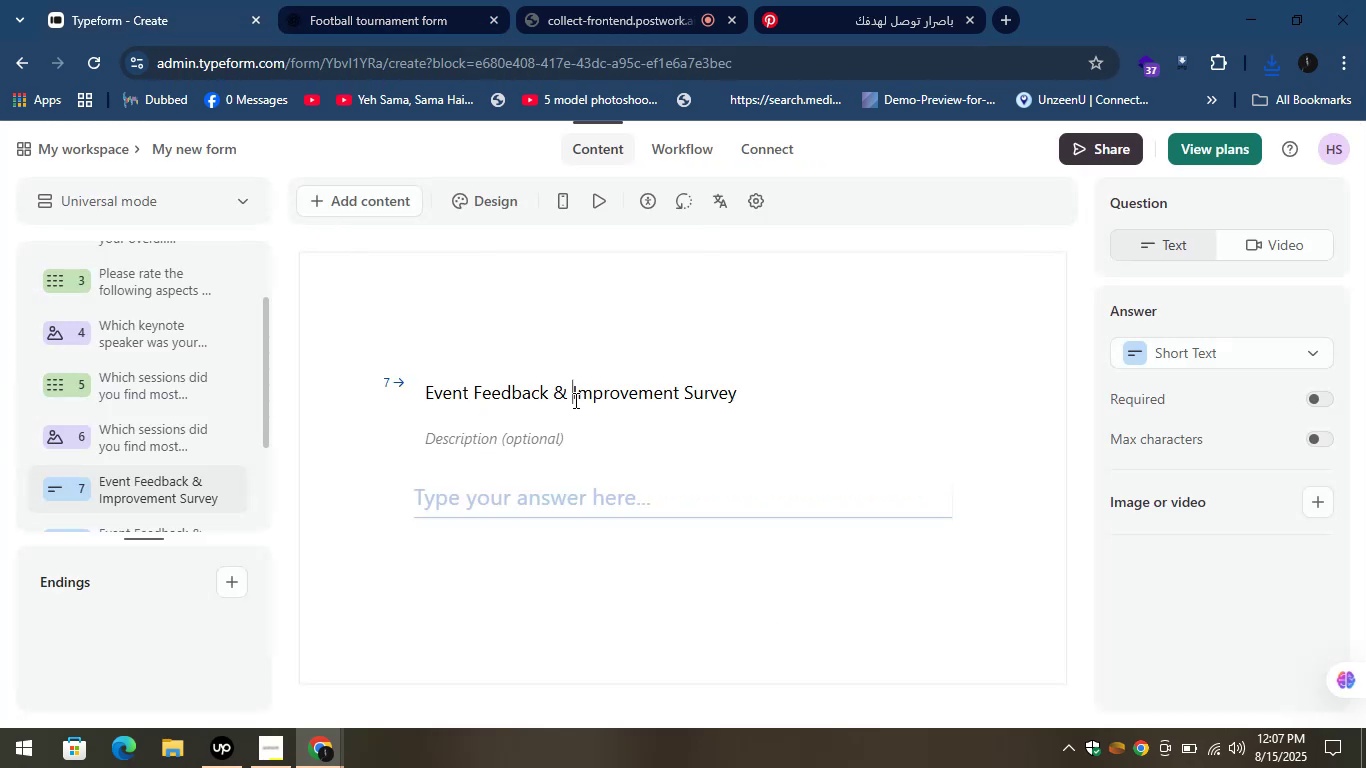 
key(Control+A)
 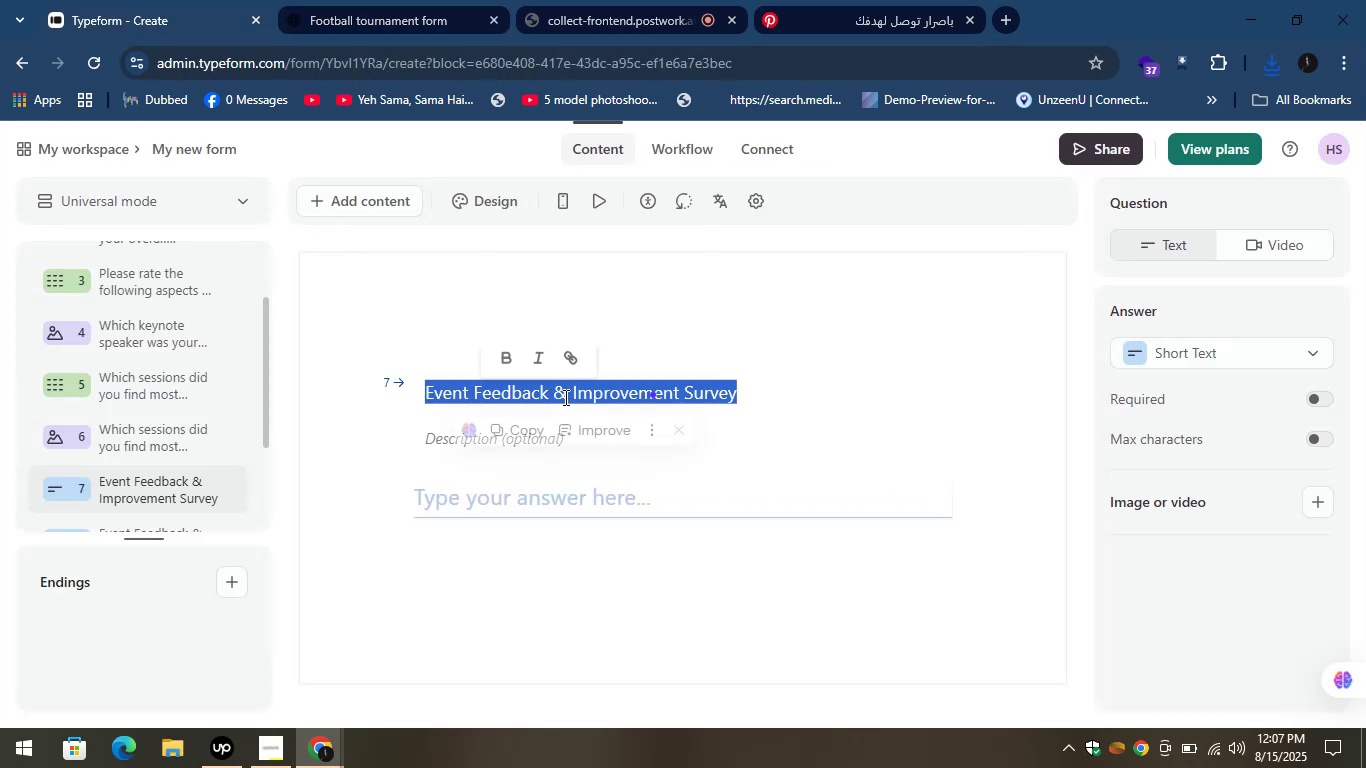 
key(Control+V)
 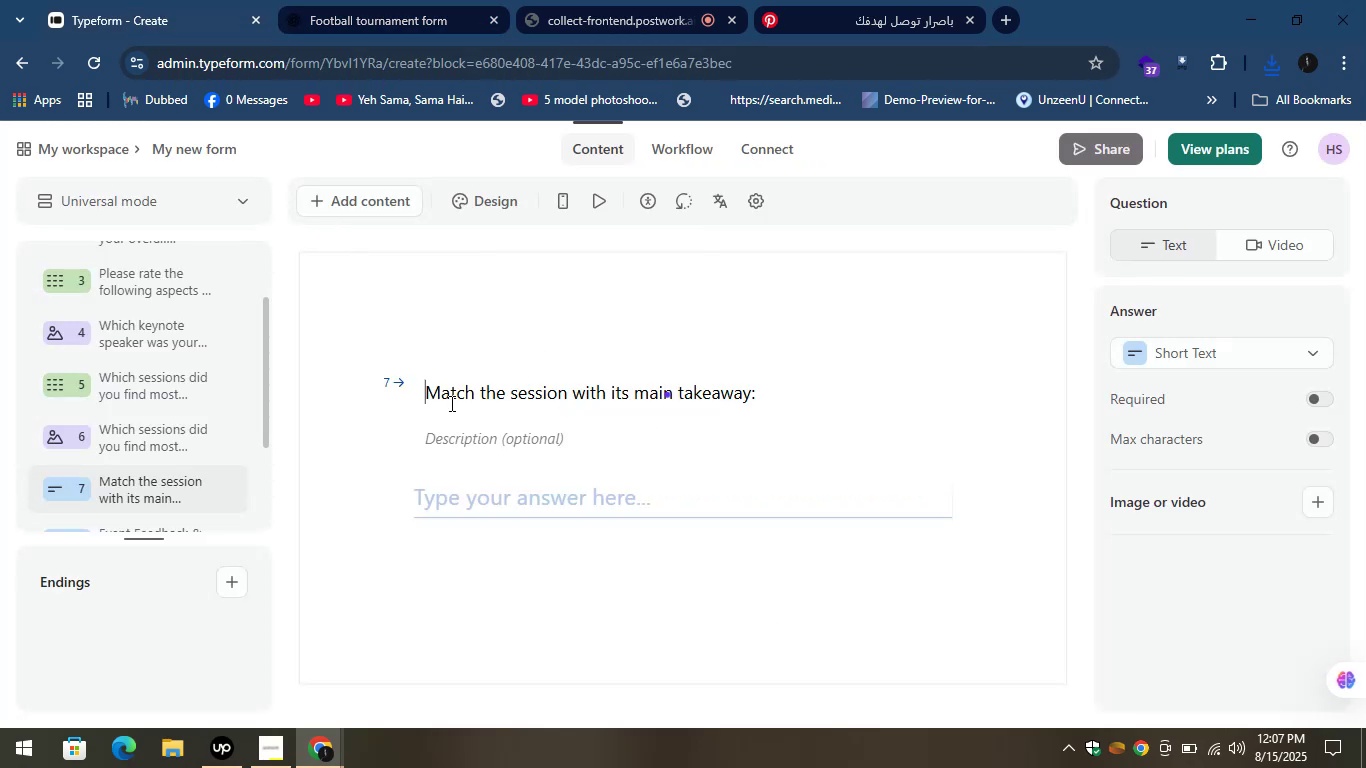 
left_click([328, 0])
 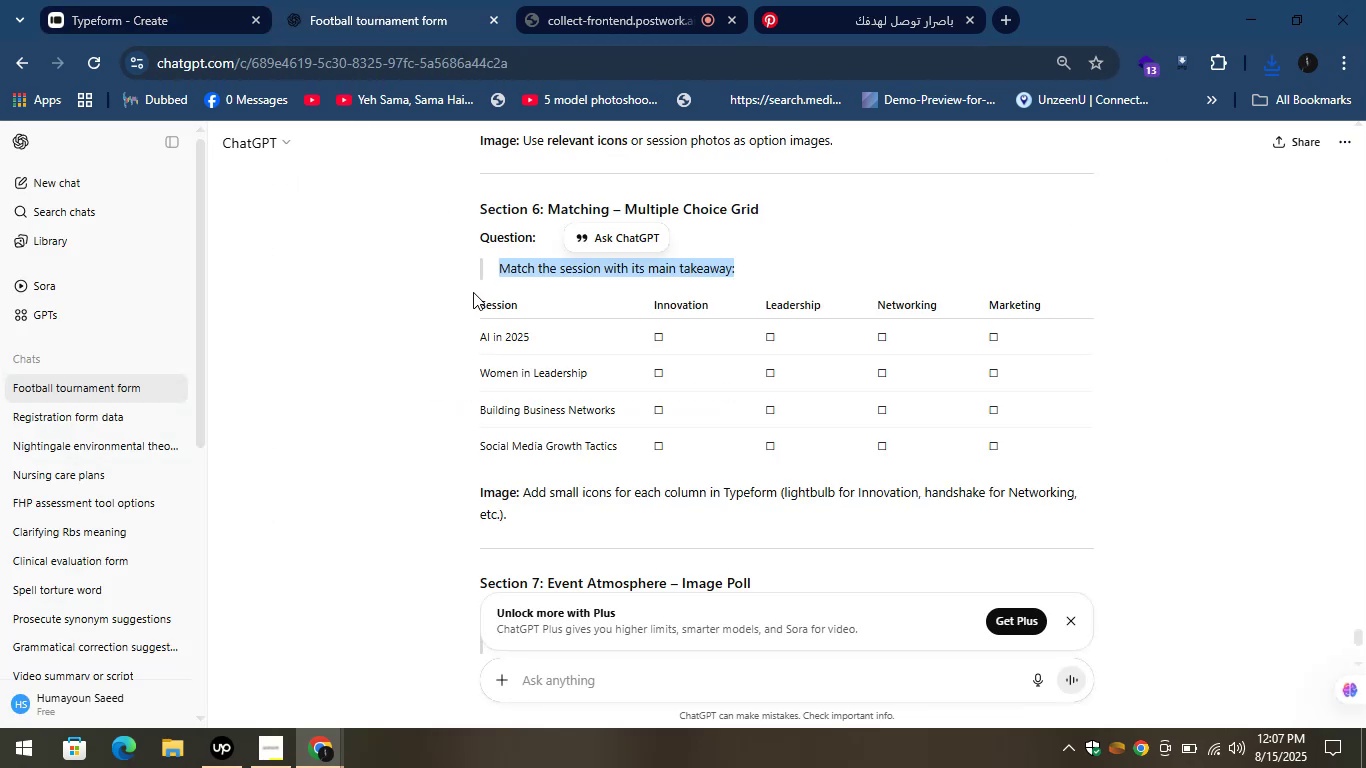 
left_click([447, 315])
 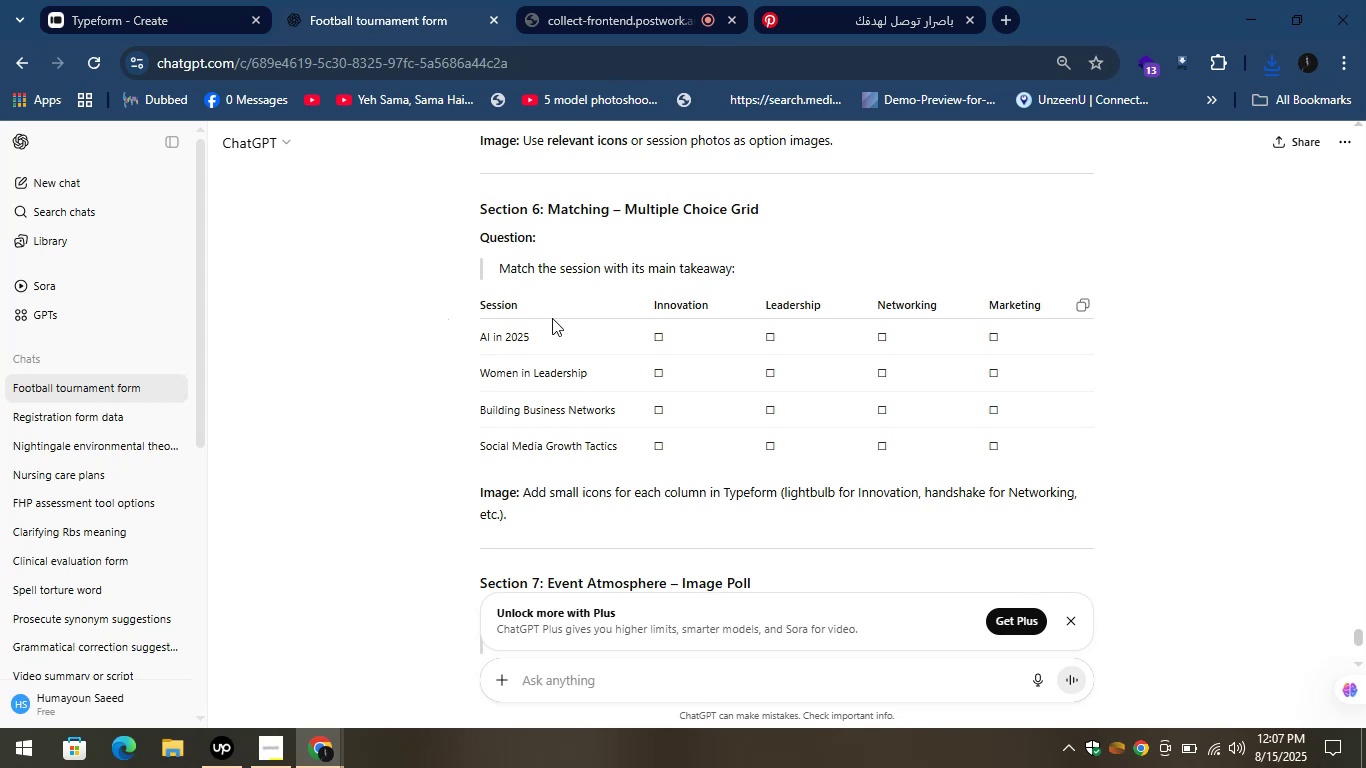 
wait(5.63)
 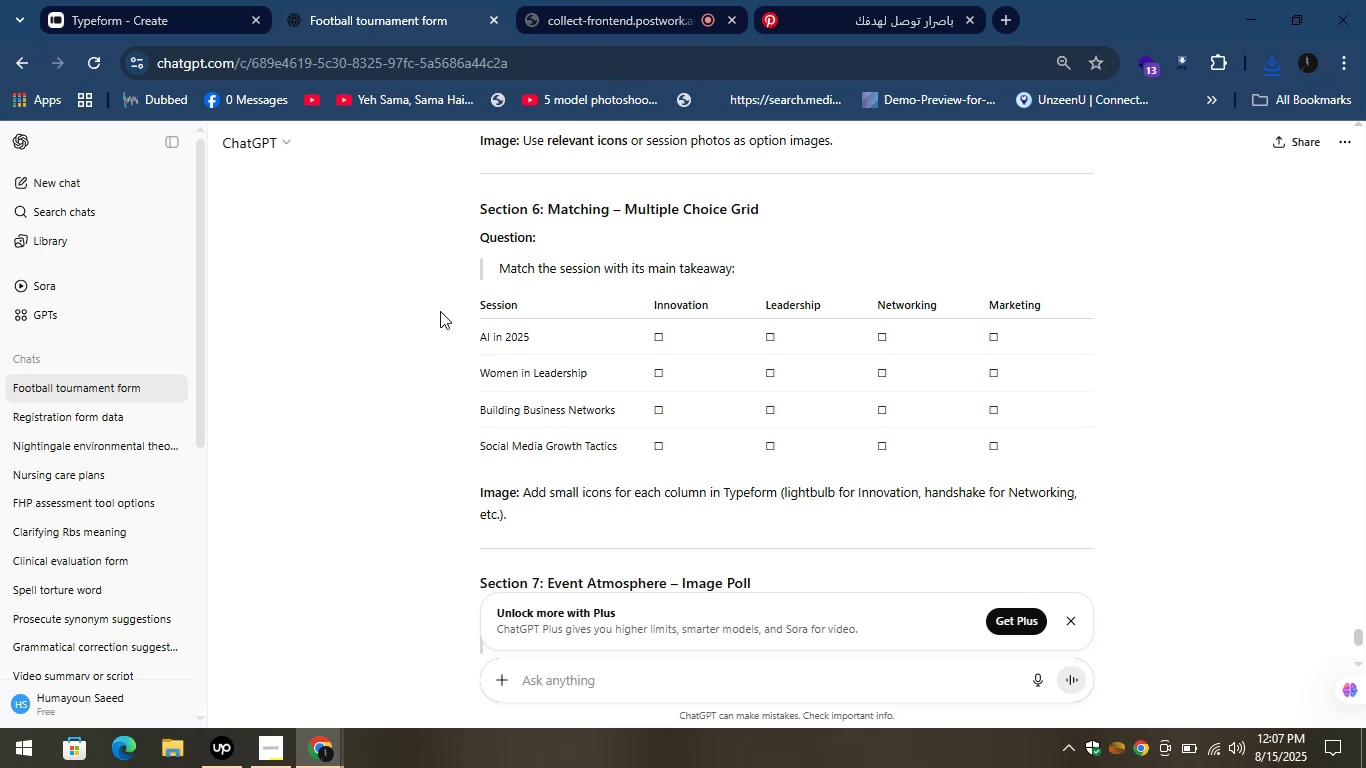 
left_click_drag(start_coordinate=[522, 308], to_coordinate=[472, 312])
 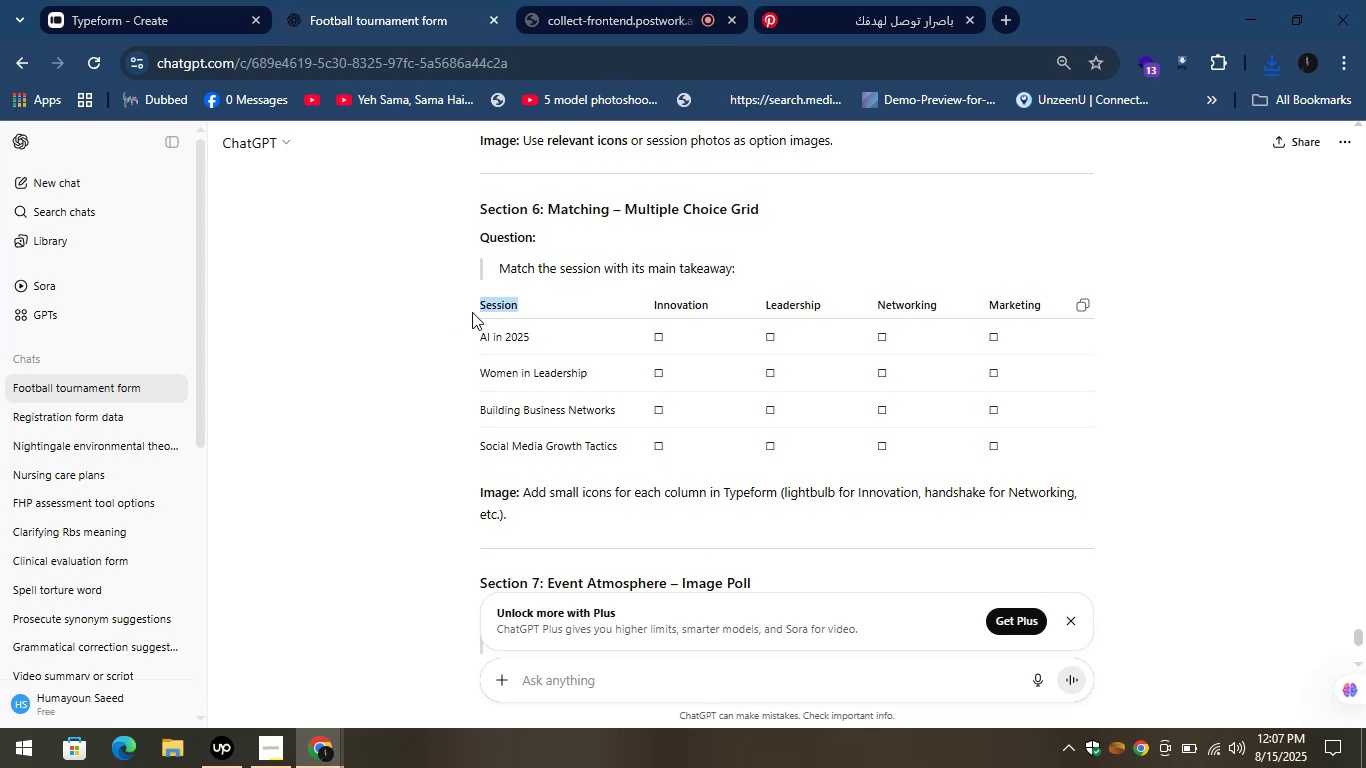 
key(Control+C)
 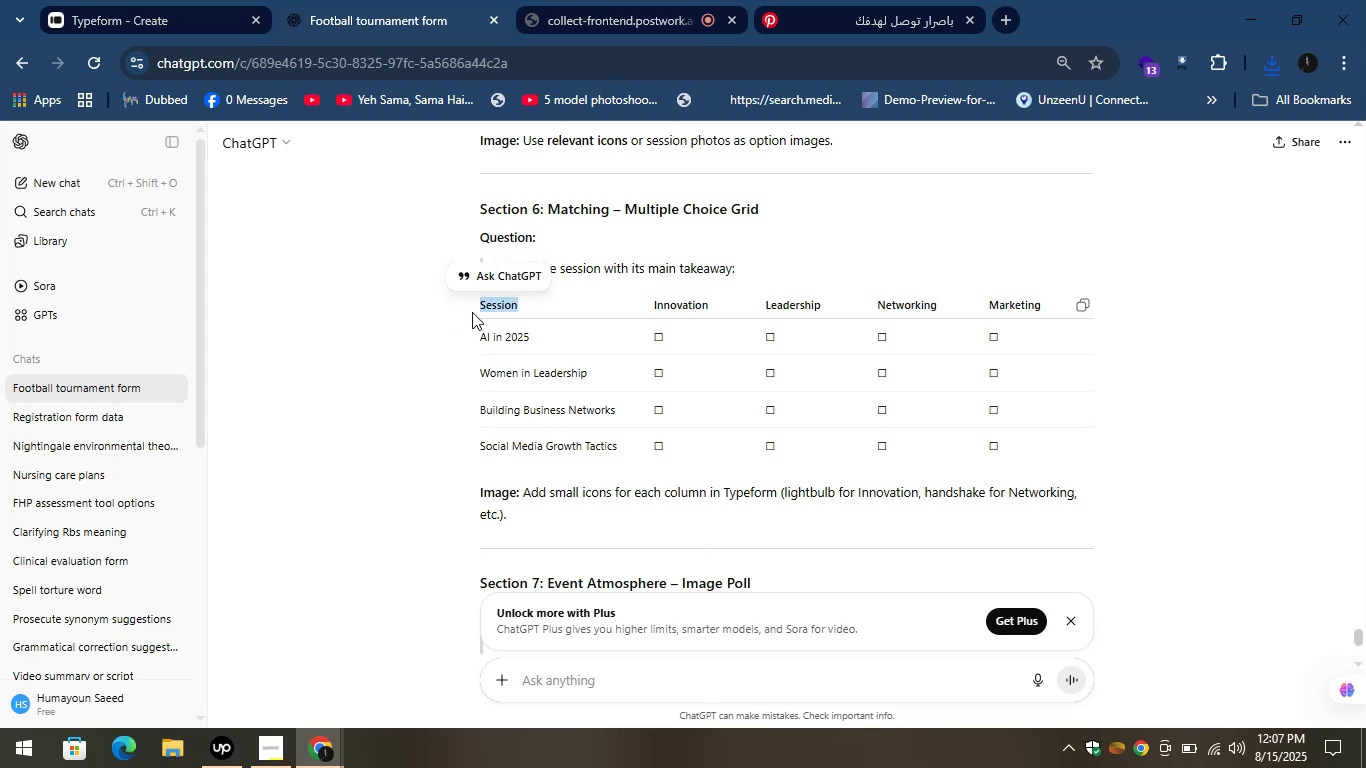 
key(Control+C)
 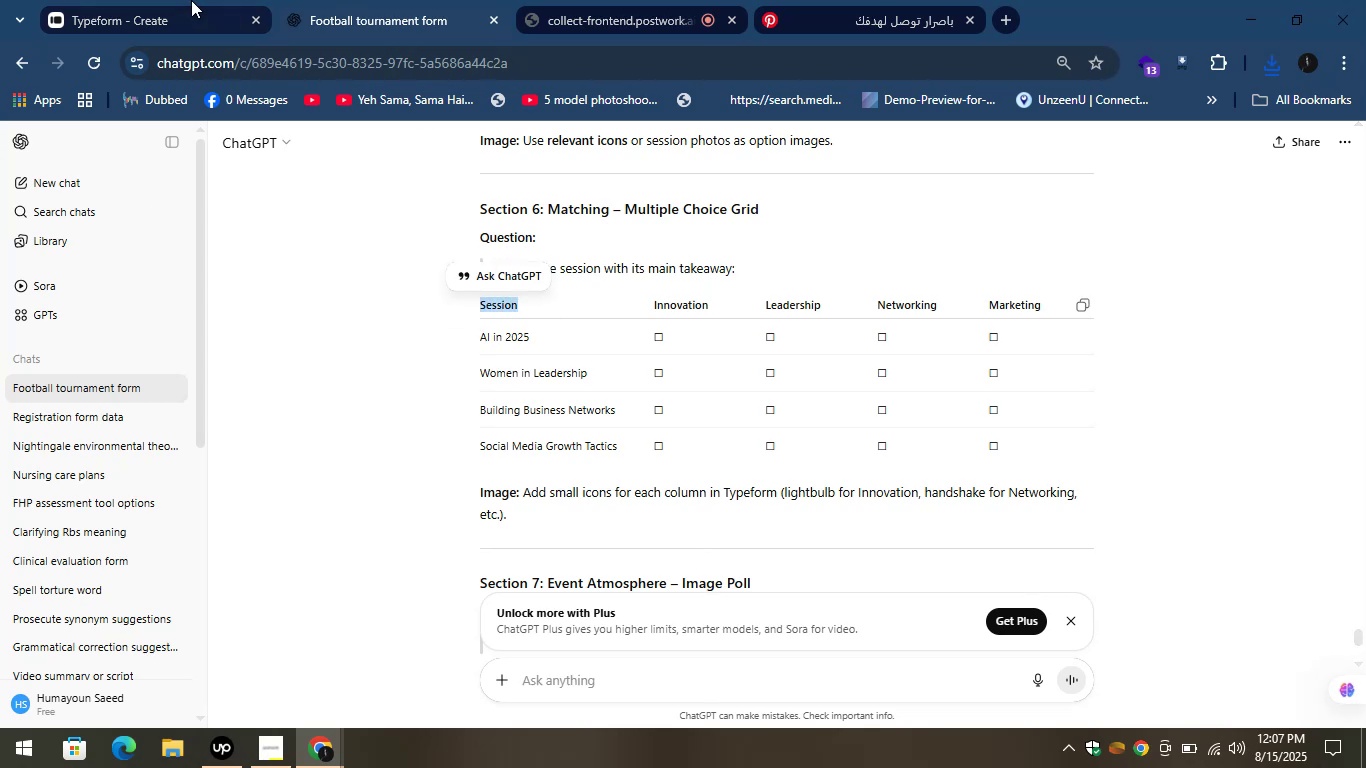 
left_click([174, 0])
 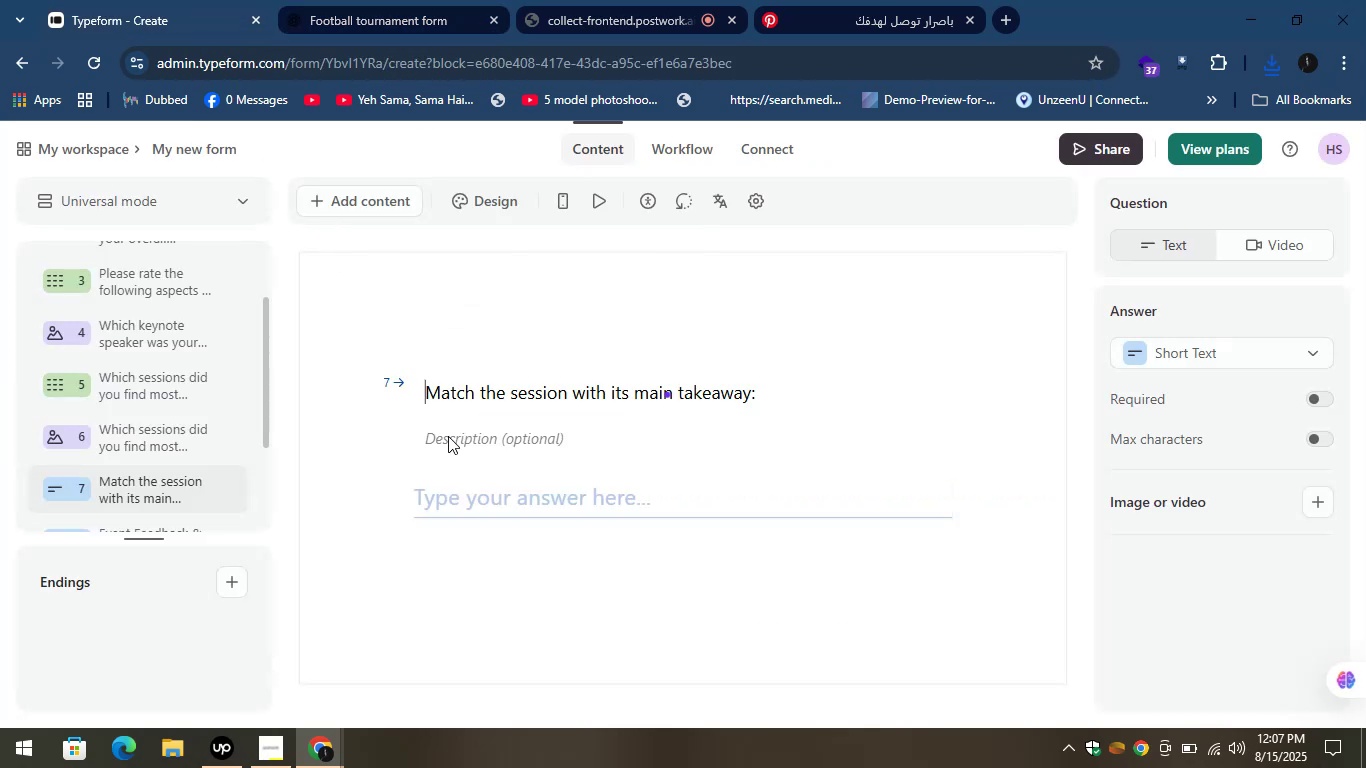 
left_click([448, 438])
 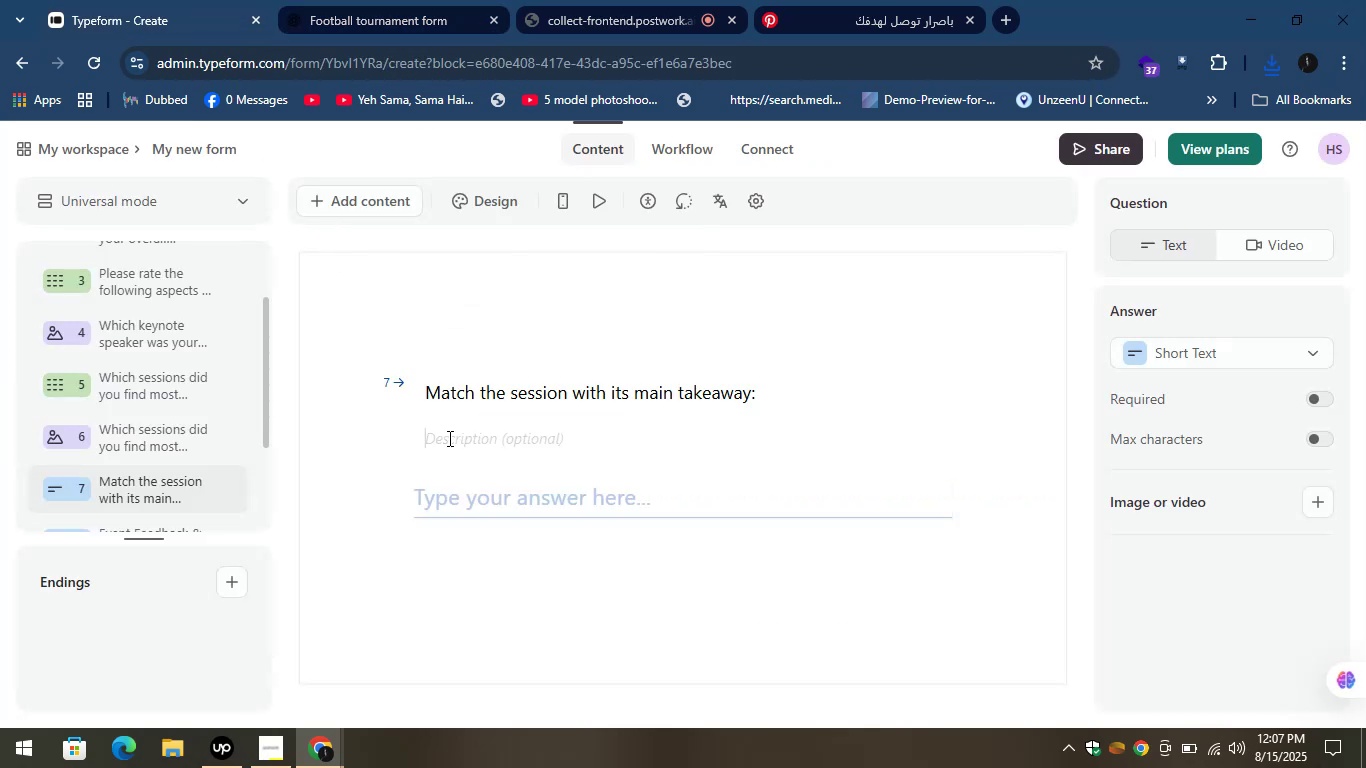 
key(Control+V)
 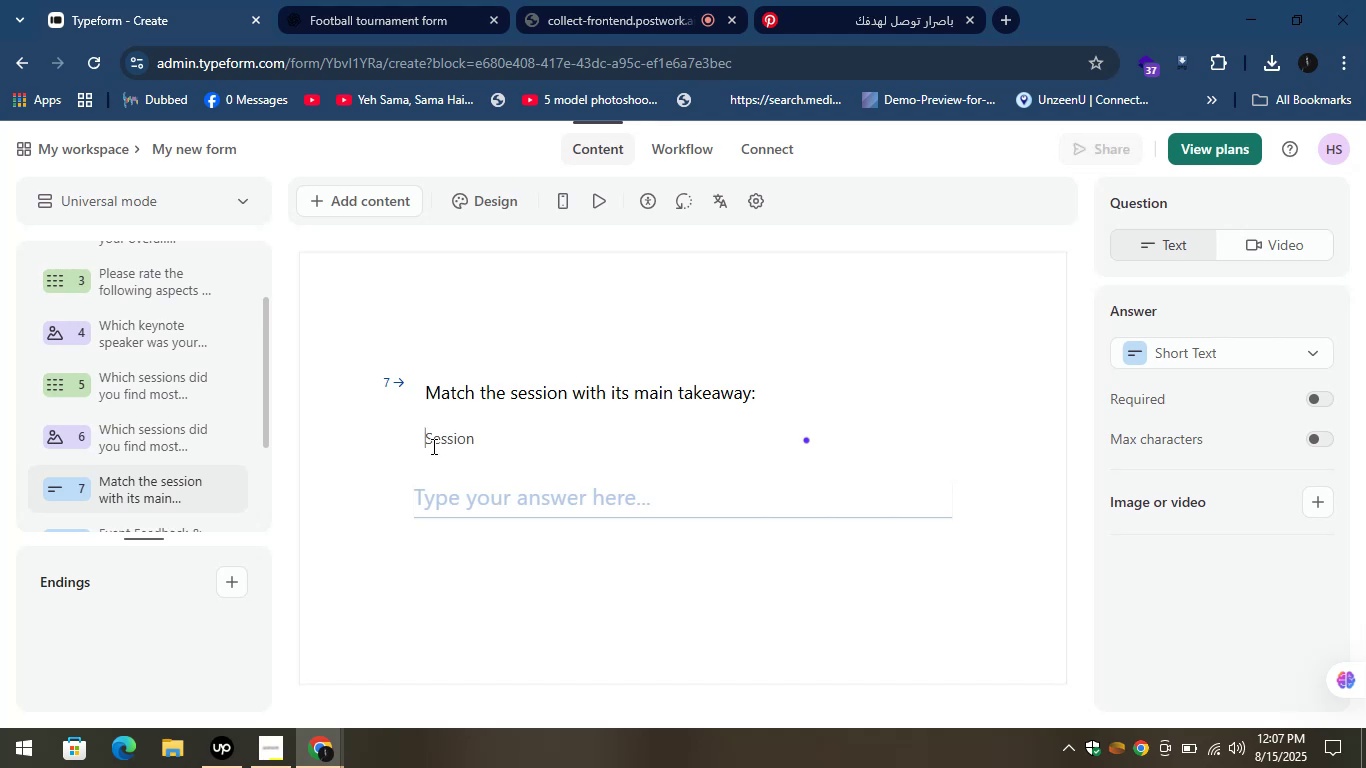 
left_click([373, 447])
 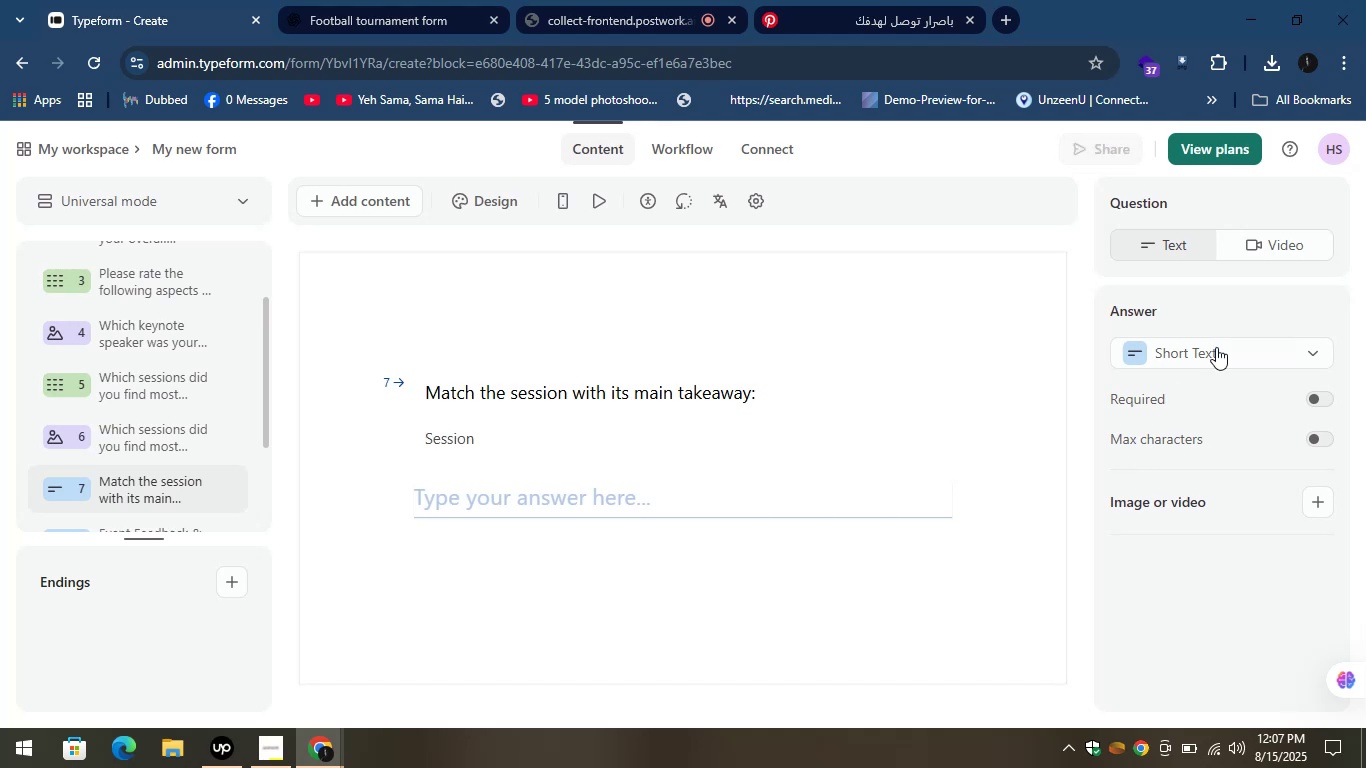 
left_click([1229, 346])
 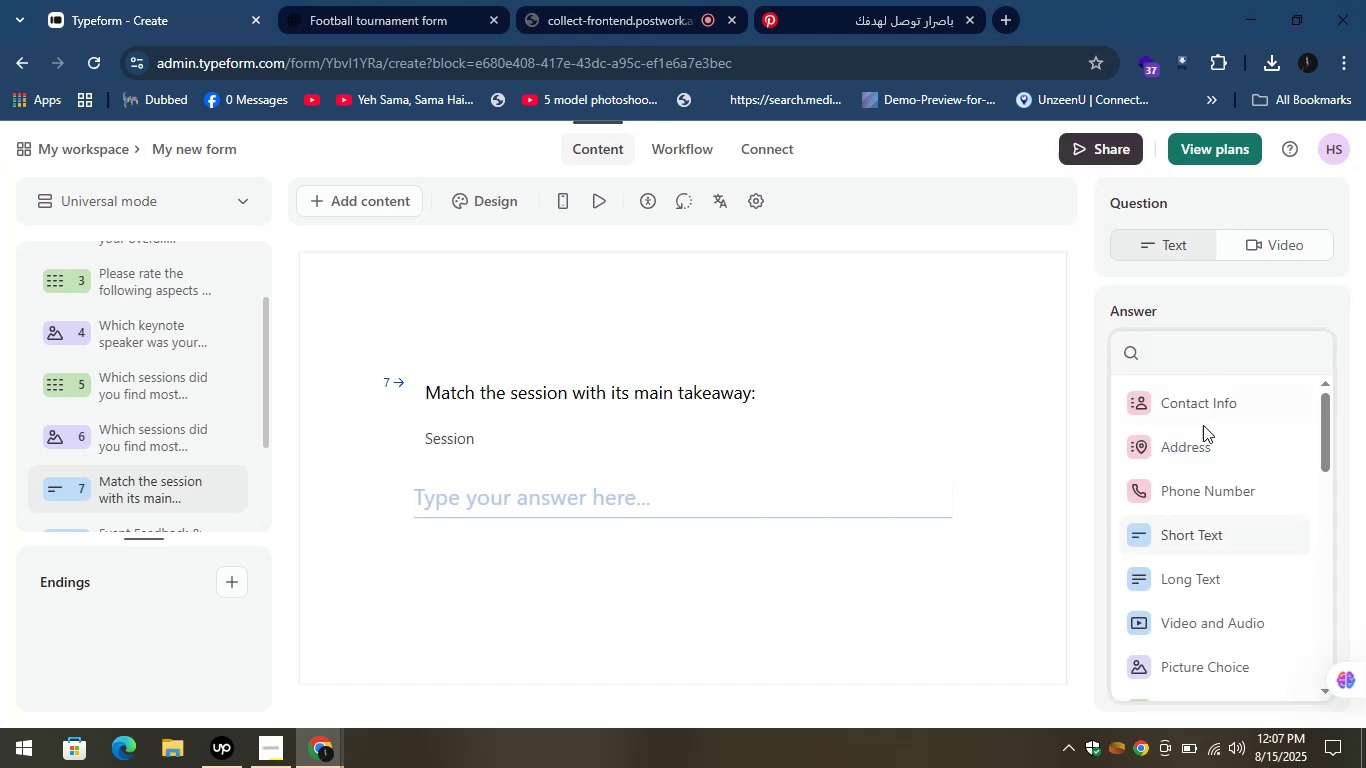 
scroll: coordinate [1216, 645], scroll_direction: down, amount: 4.0
 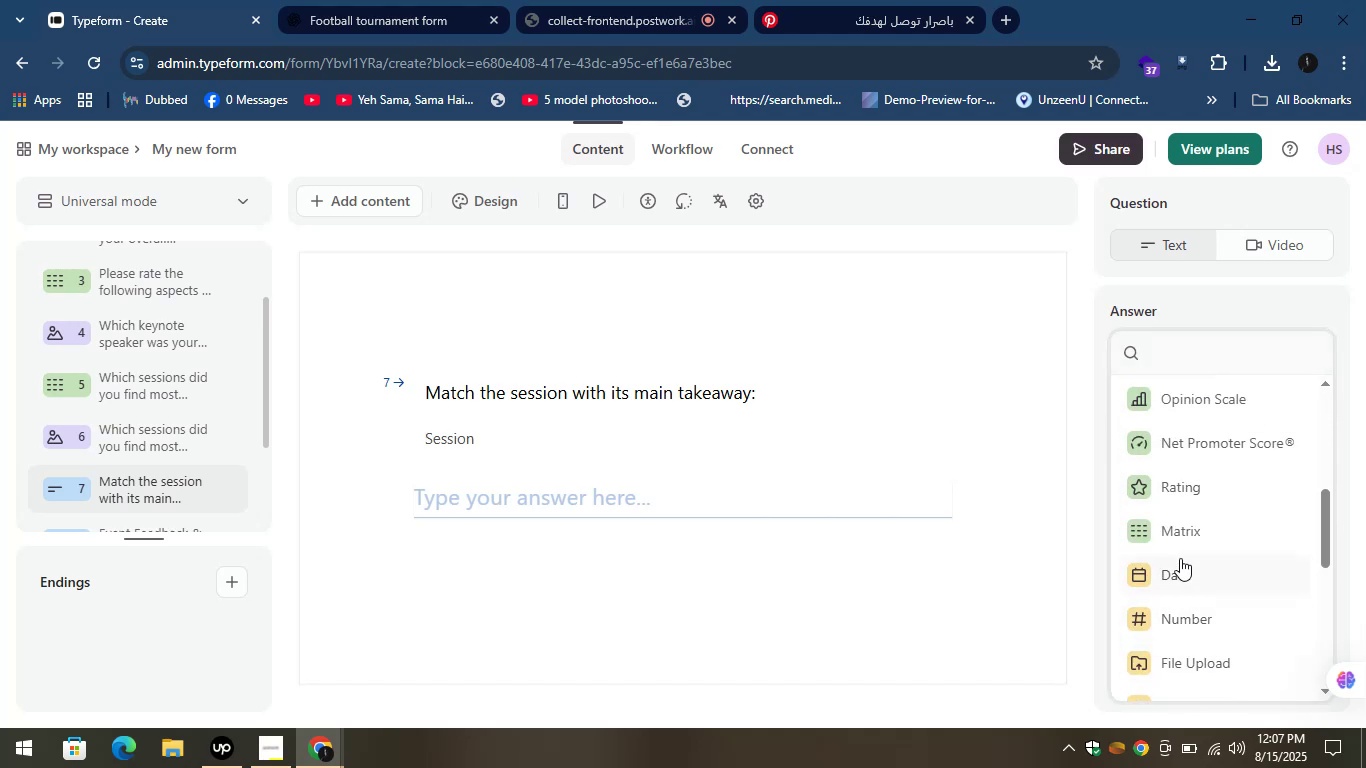 
left_click([1179, 526])
 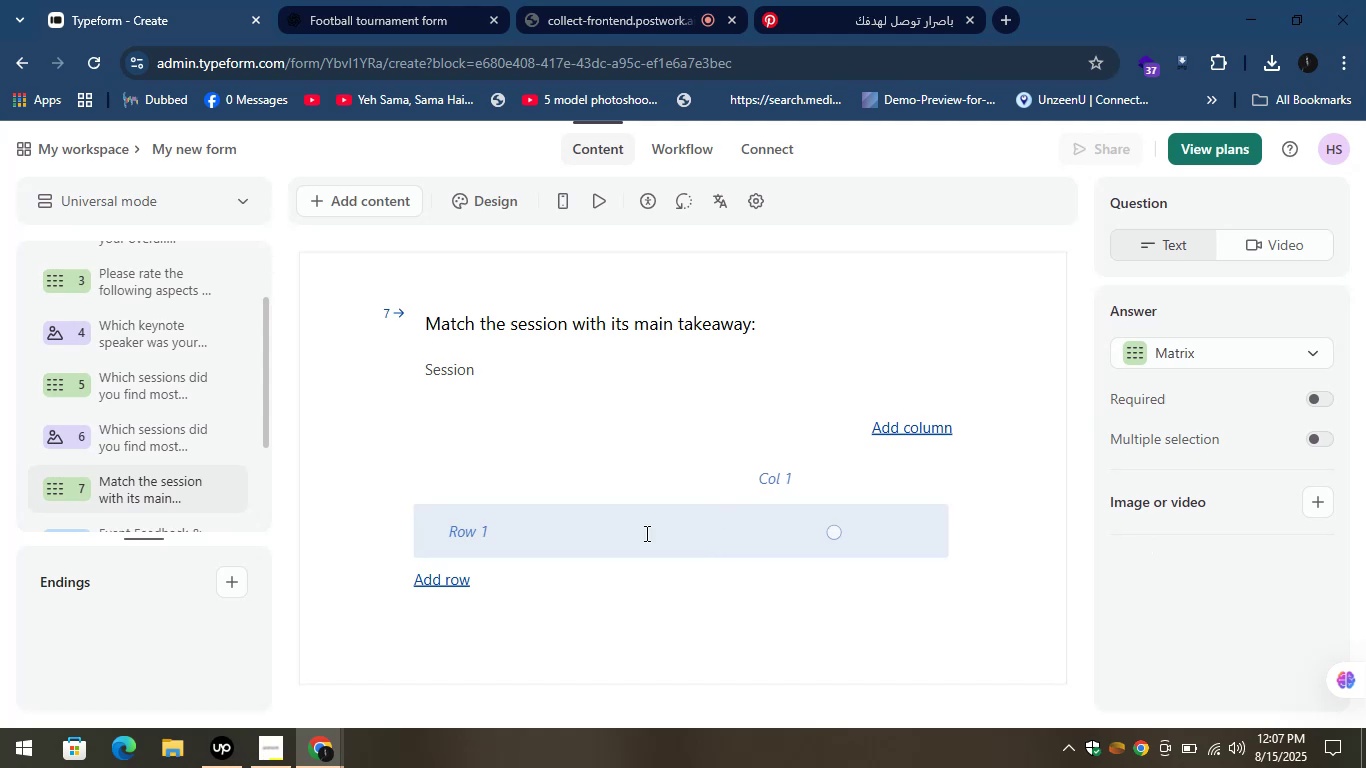 
left_click([472, 524])
 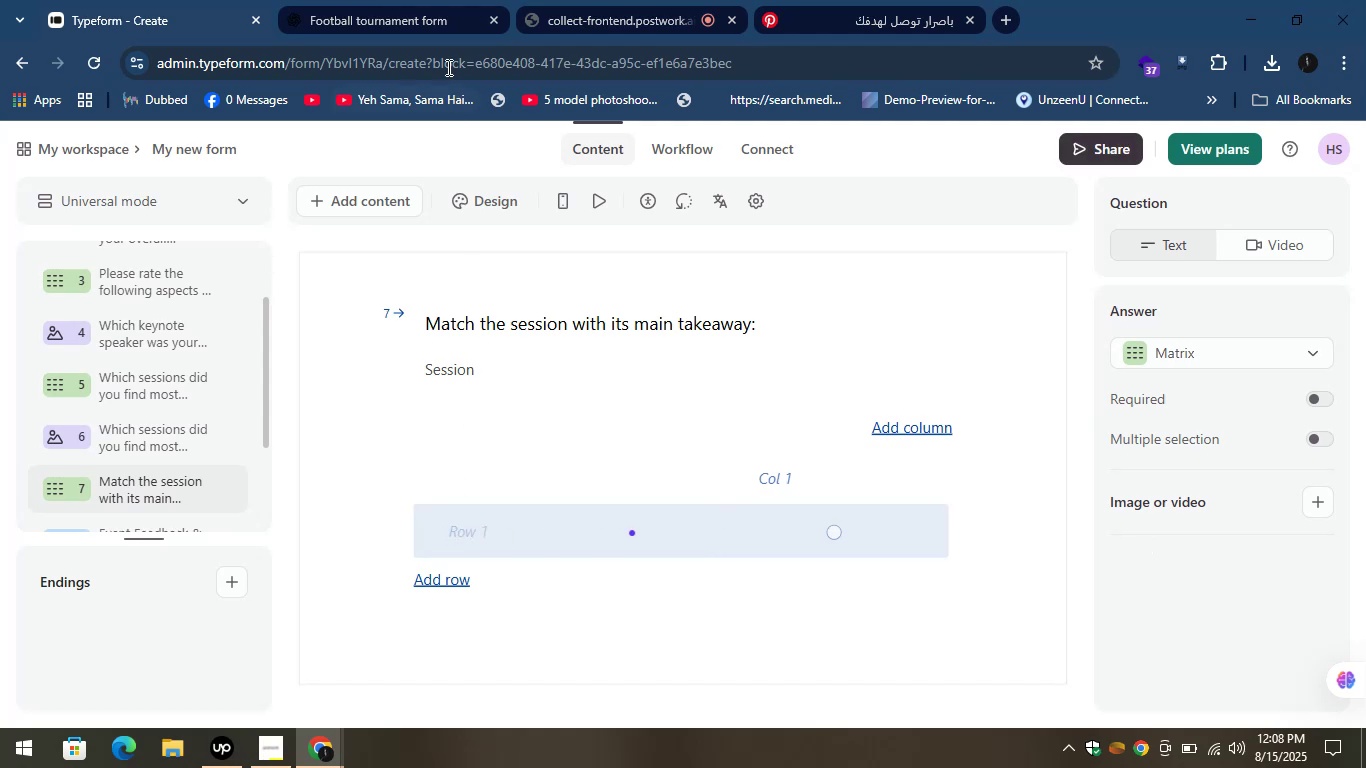 
left_click([386, 16])
 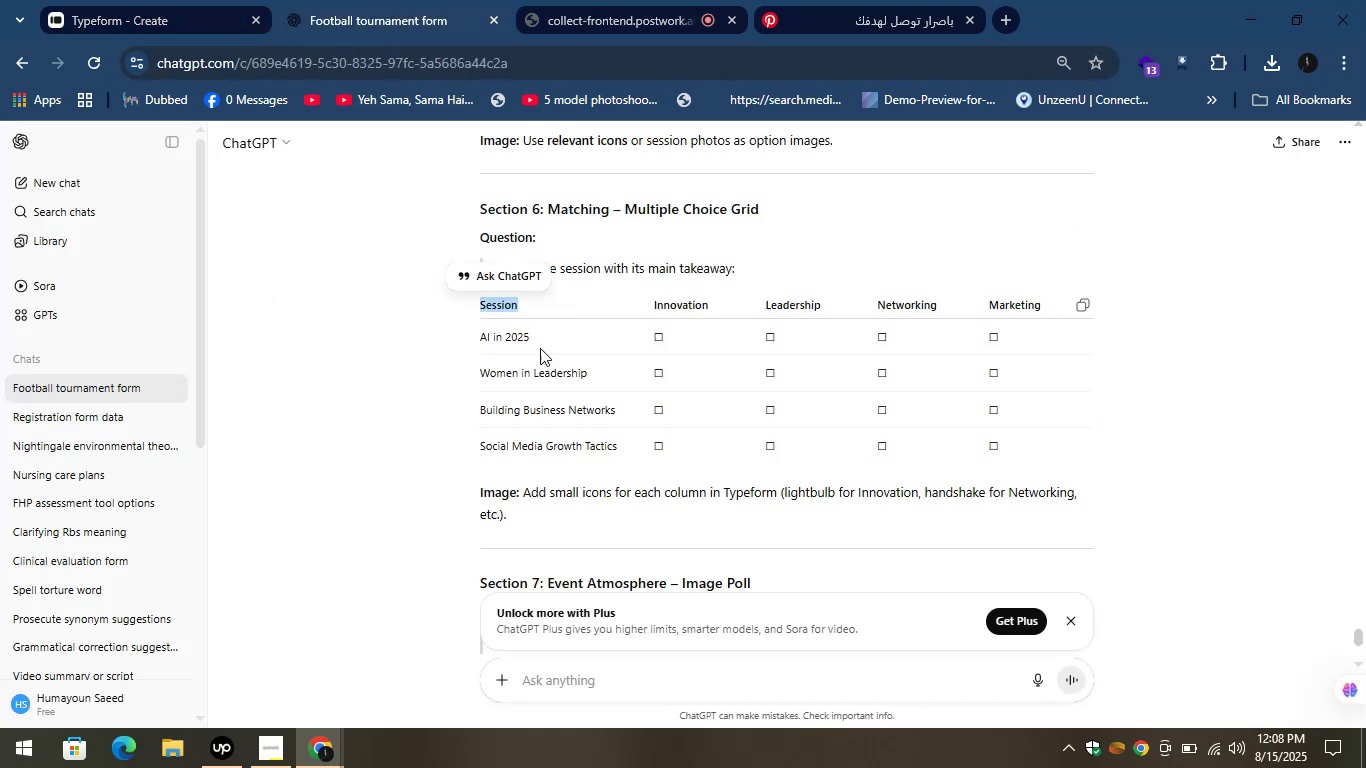 
left_click_drag(start_coordinate=[536, 332], to_coordinate=[482, 342])
 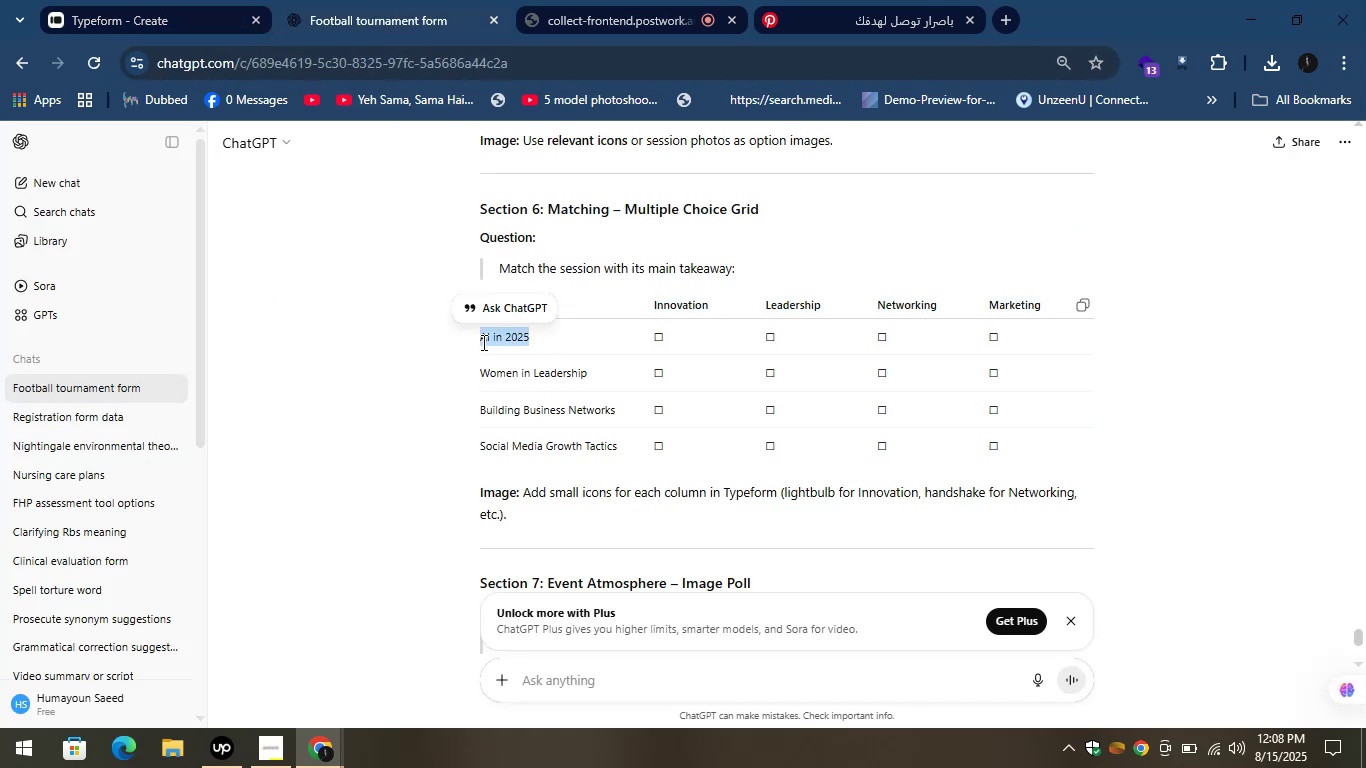 
key(Control+C)
 